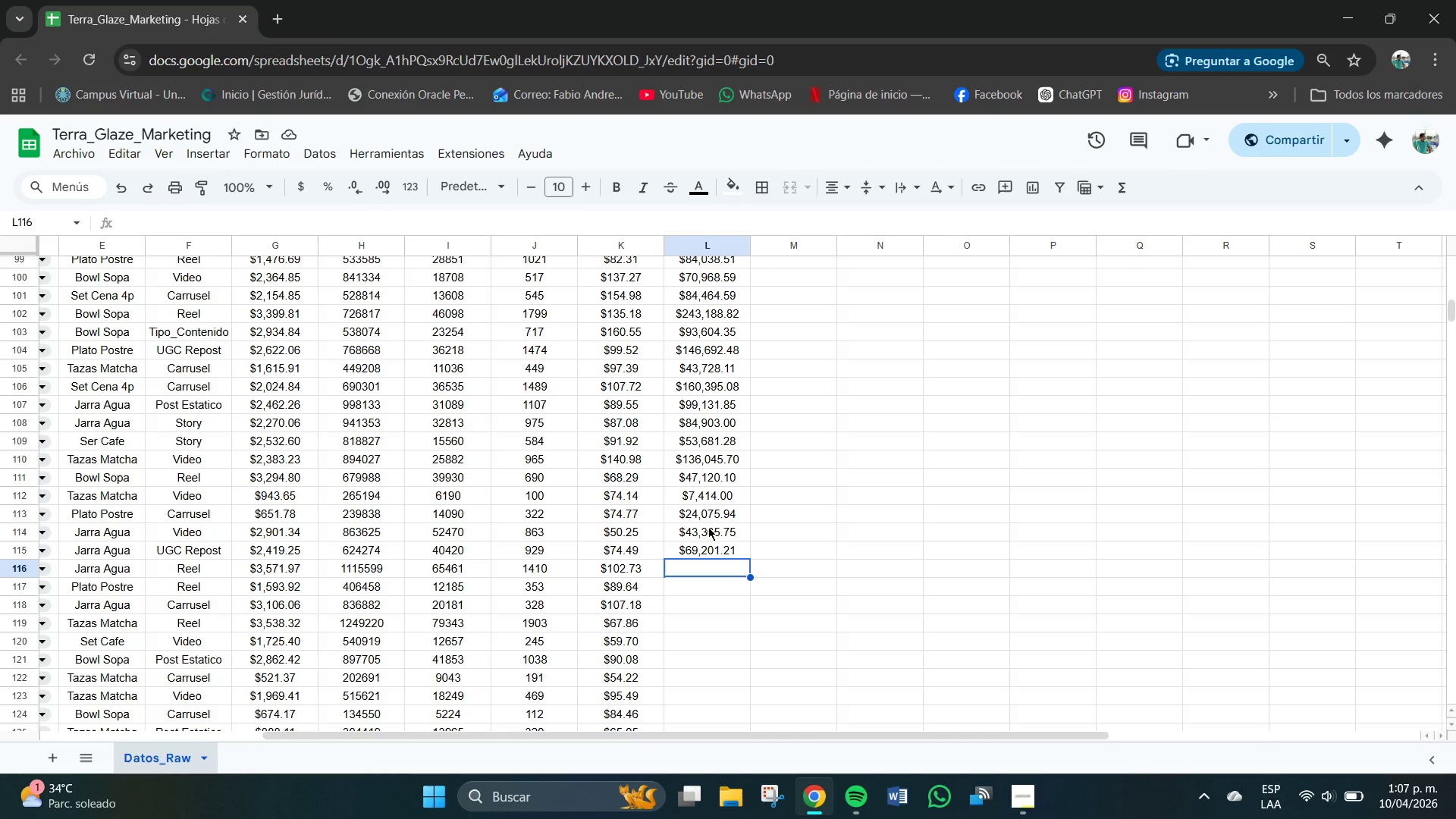 
left_click([699, 547])
 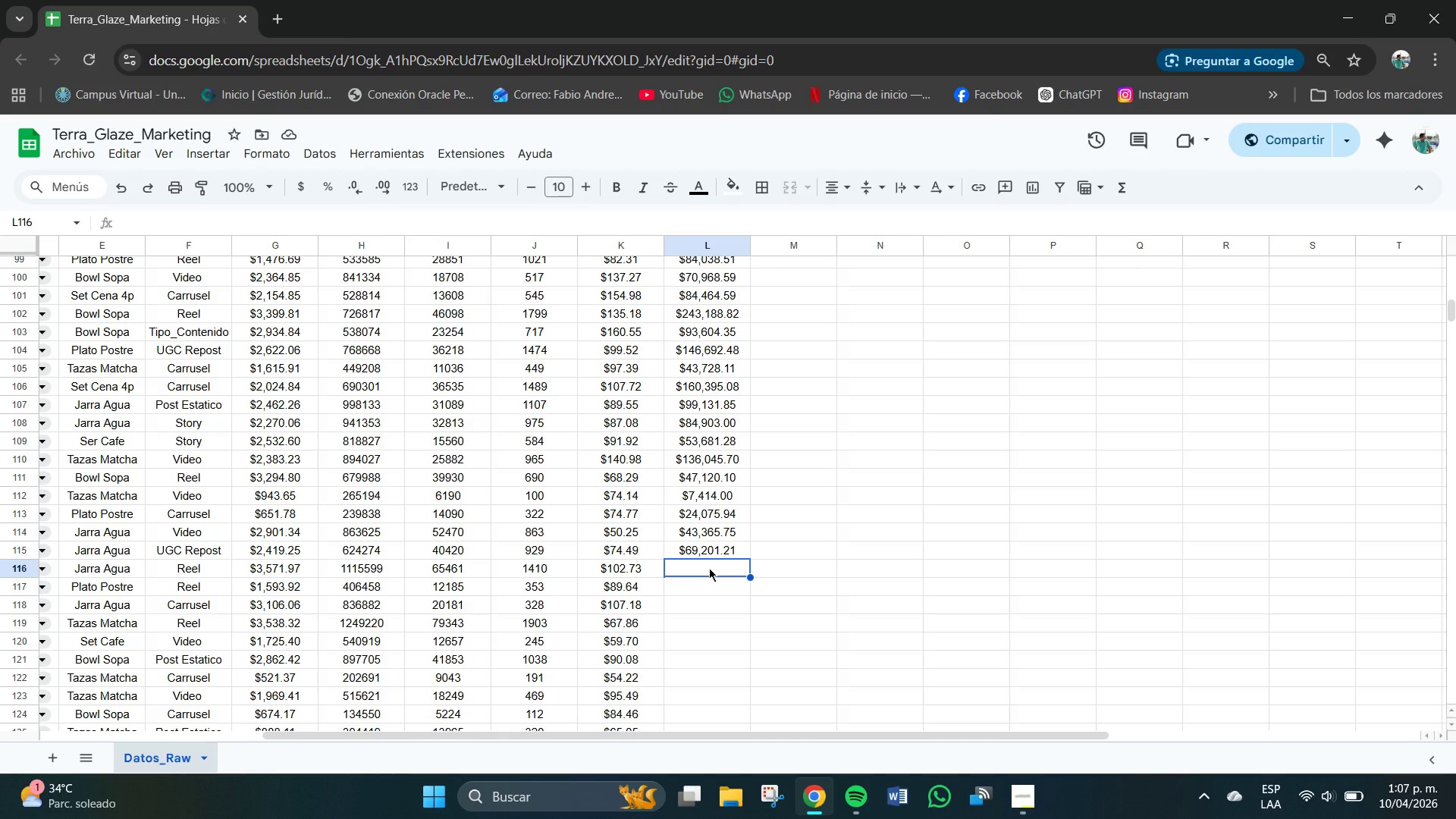 
wait(5.99)
 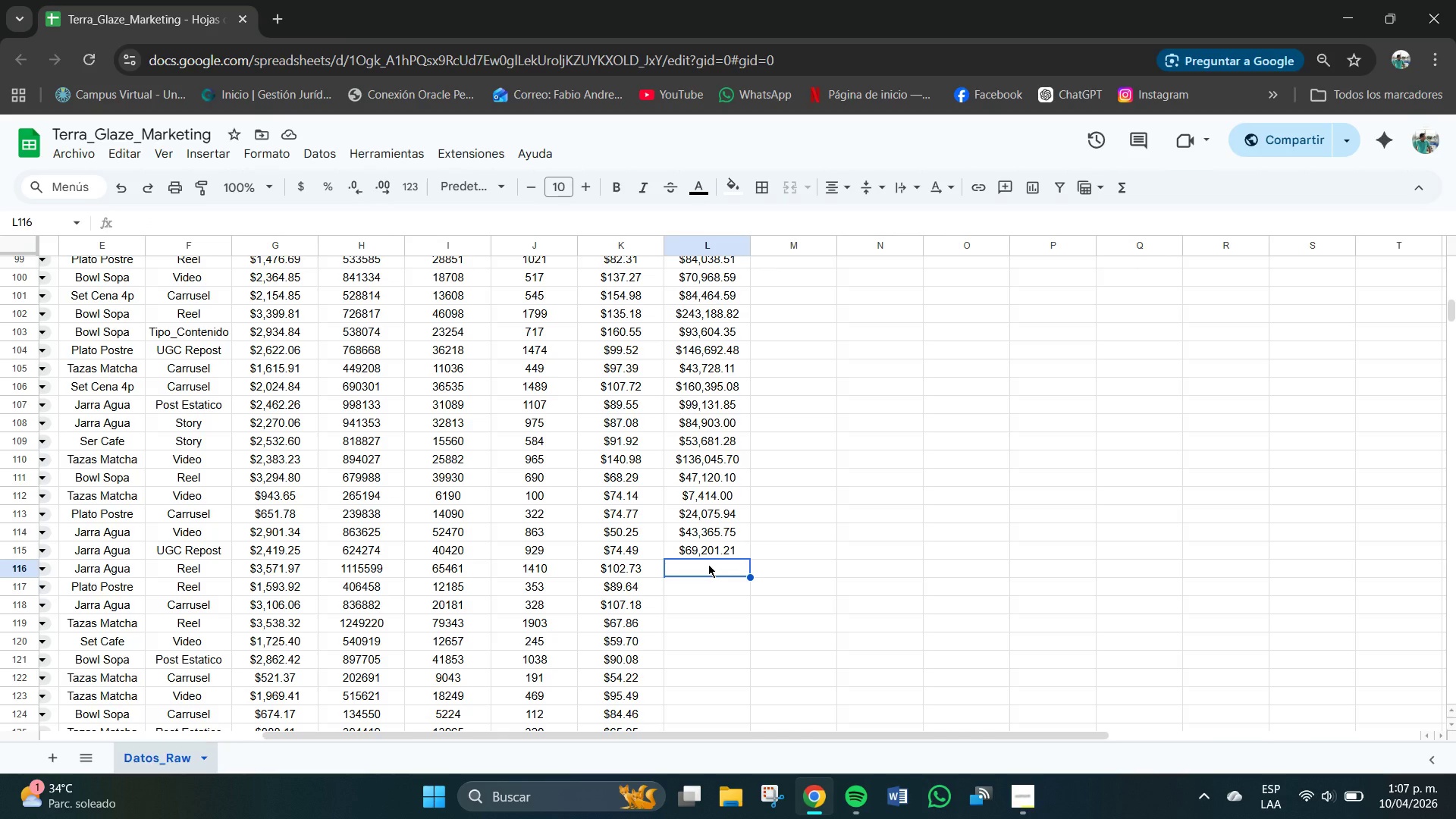 
key(Numpad1)
 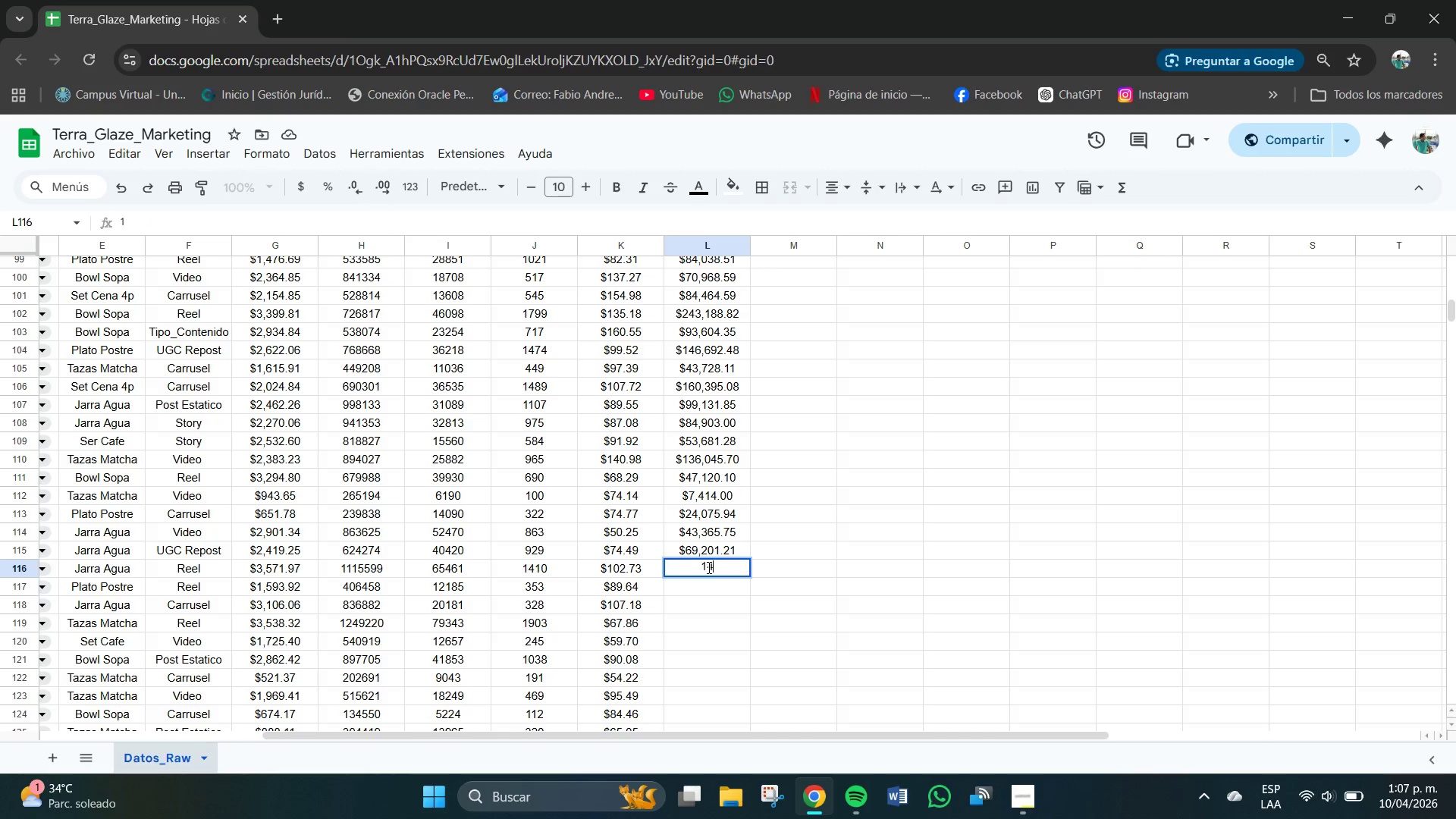 
key(Numpad4)
 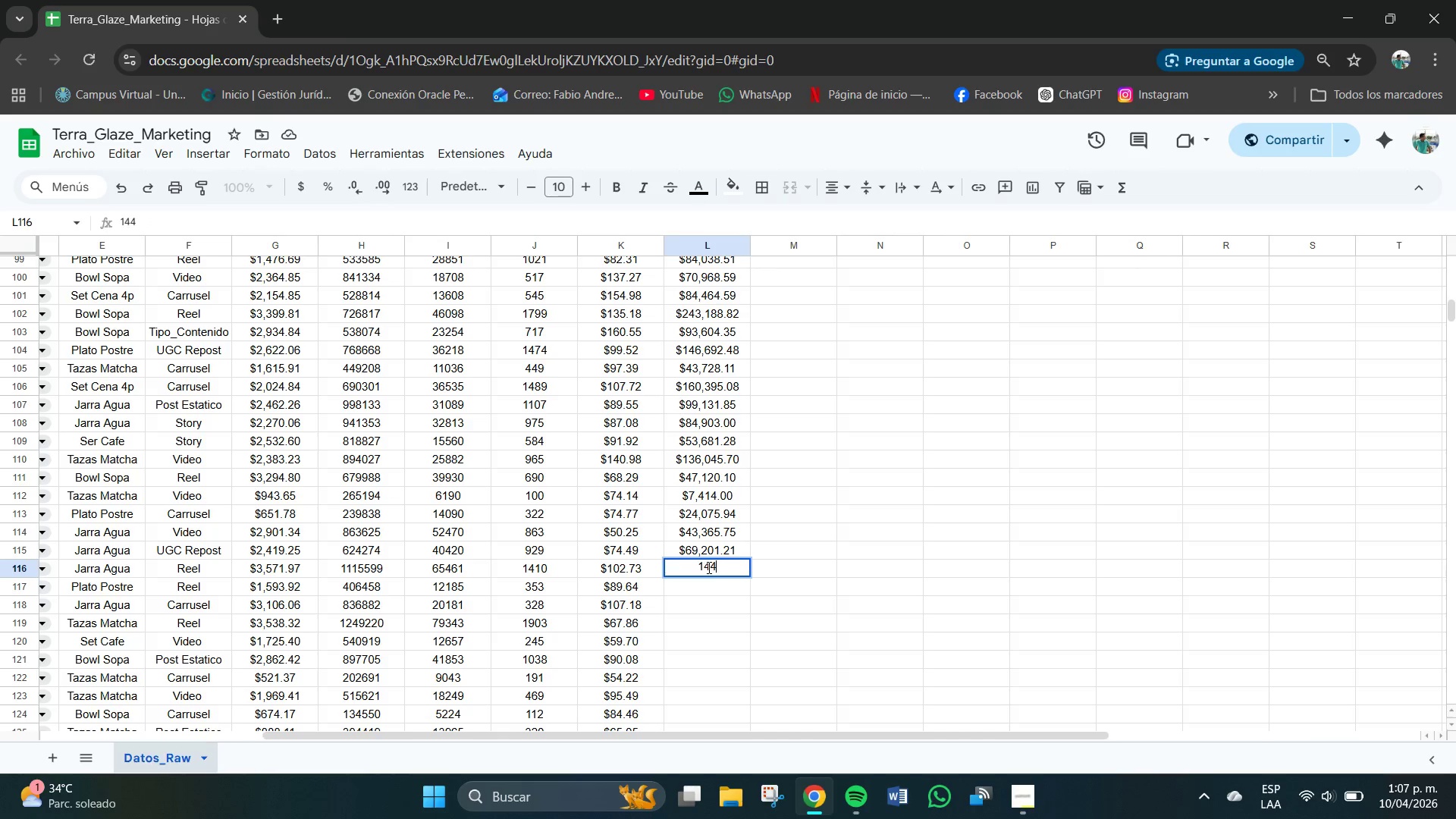 
key(Numpad4)
 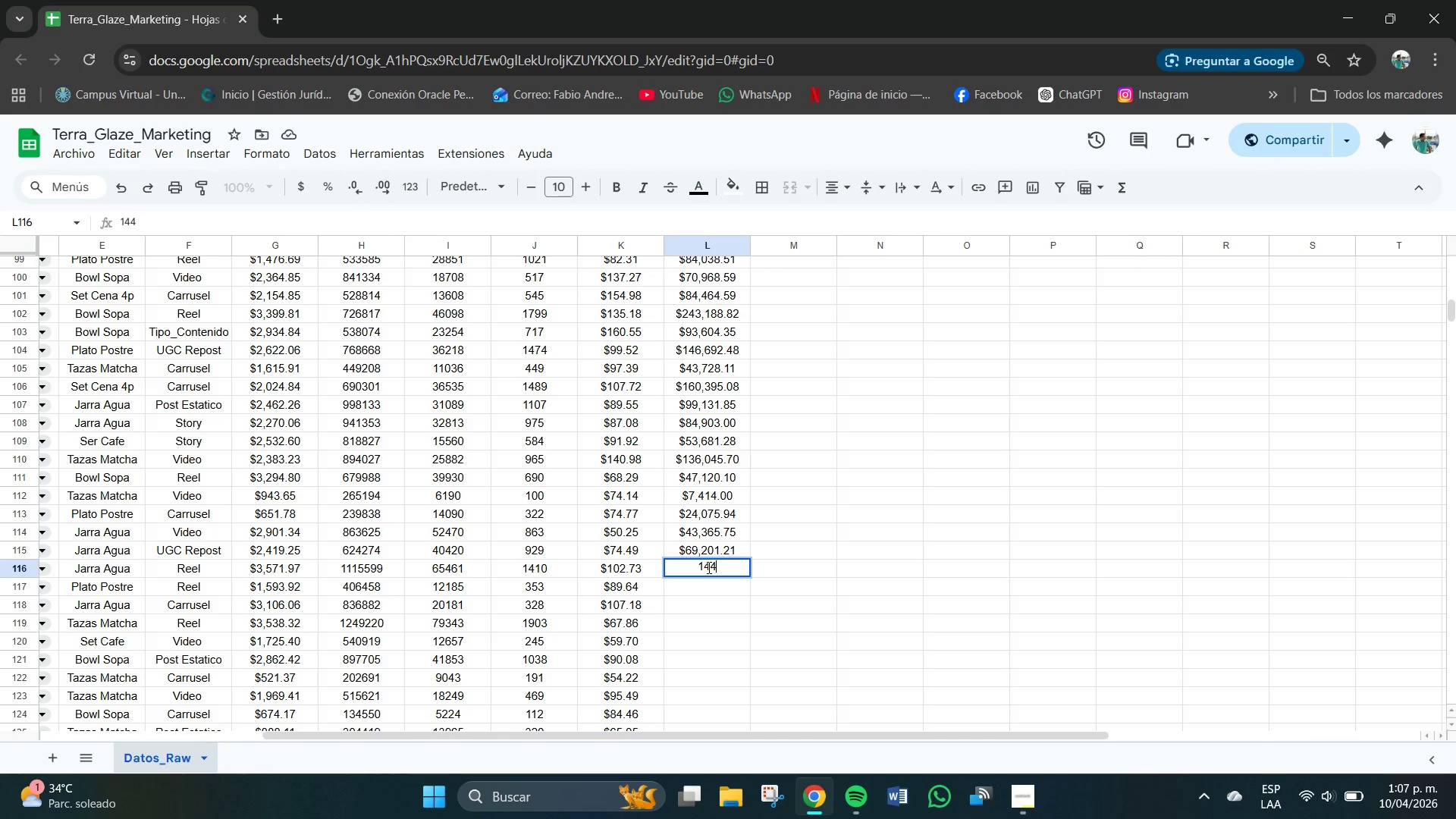 
key(Numpad8)
 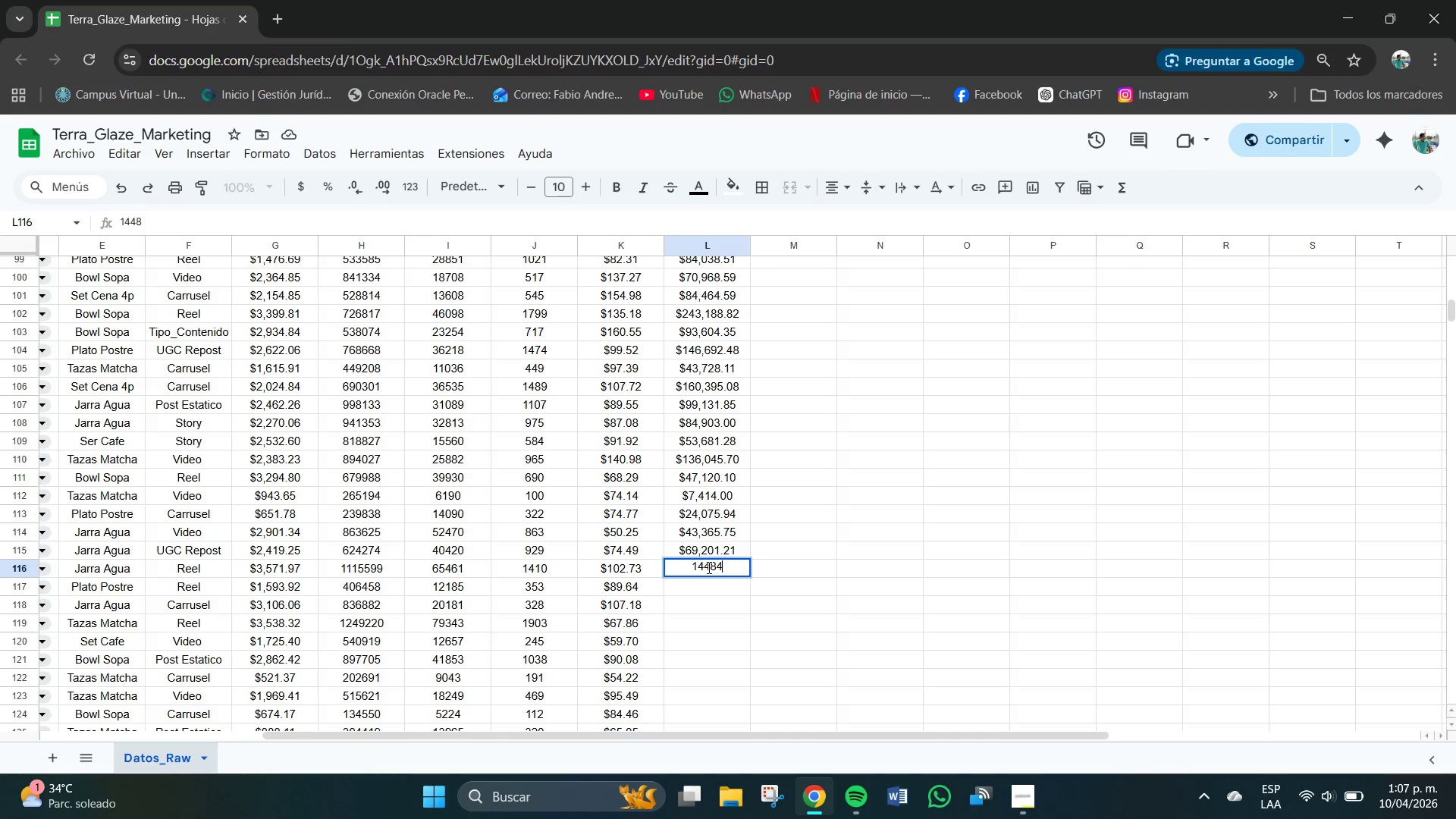 
key(Numpad4)
 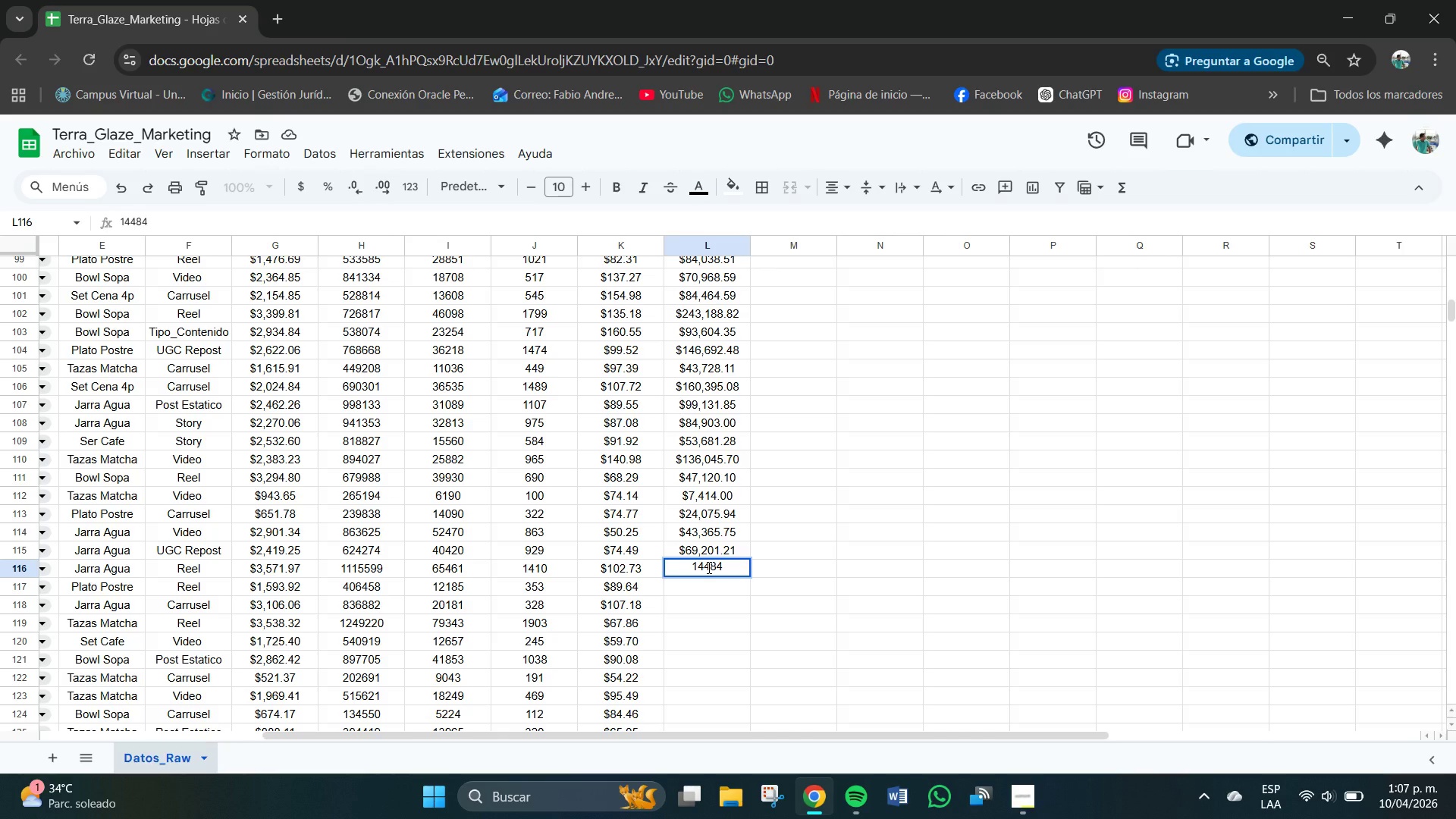 
key(Numpad9)
 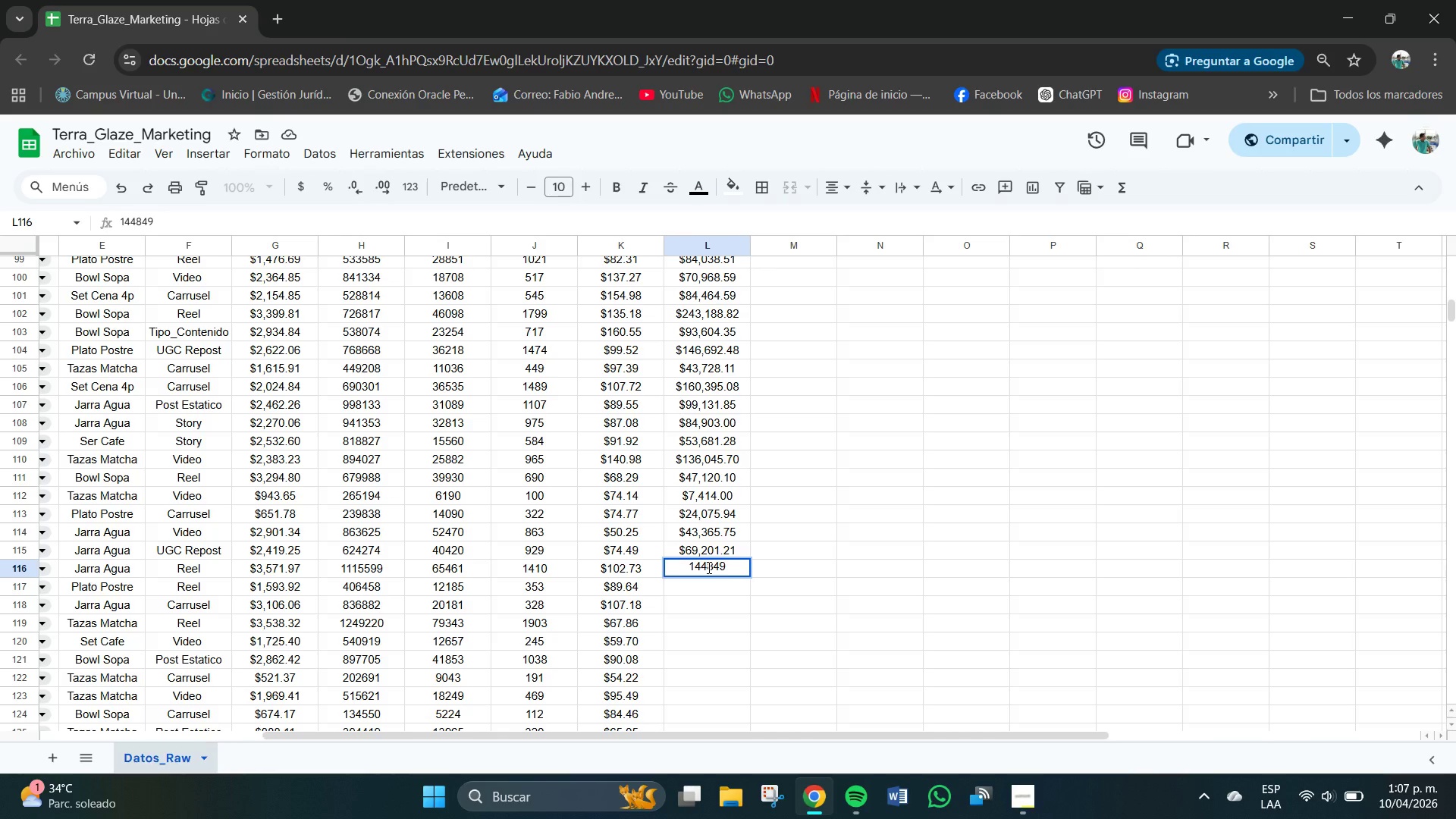 
key(NumpadDecimal)
 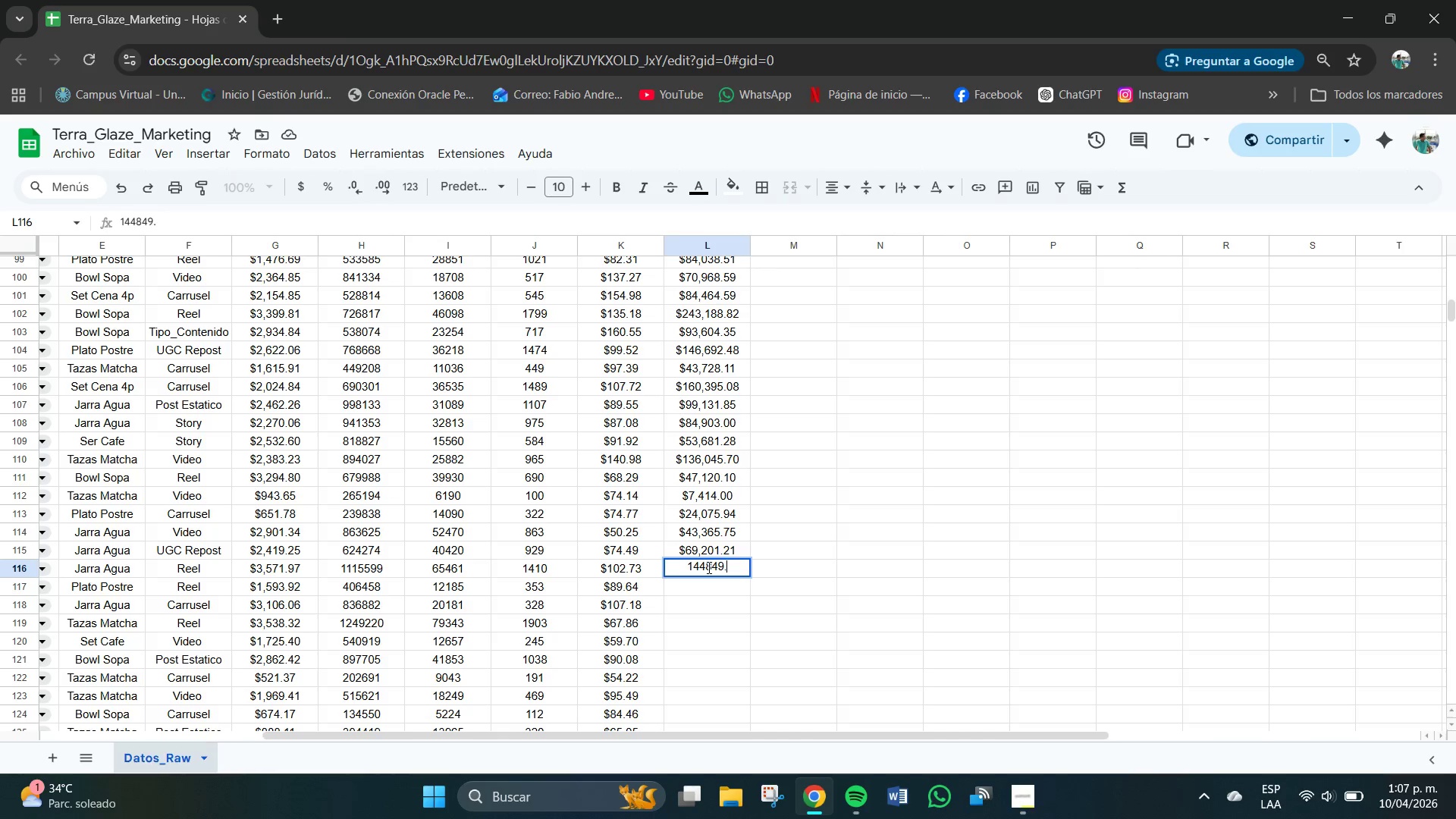 
key(Numpad3)
 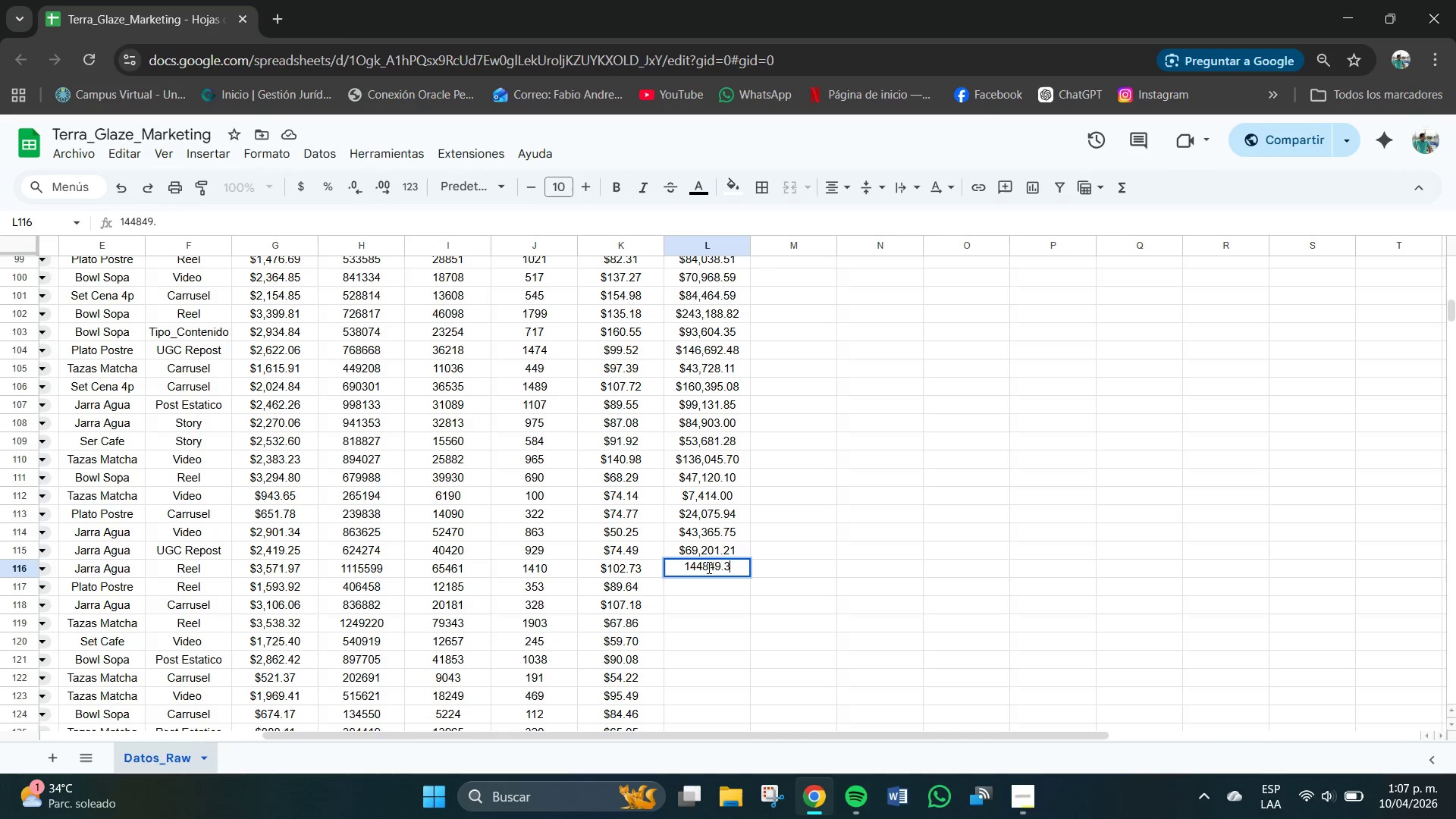 
key(Numpad0)
 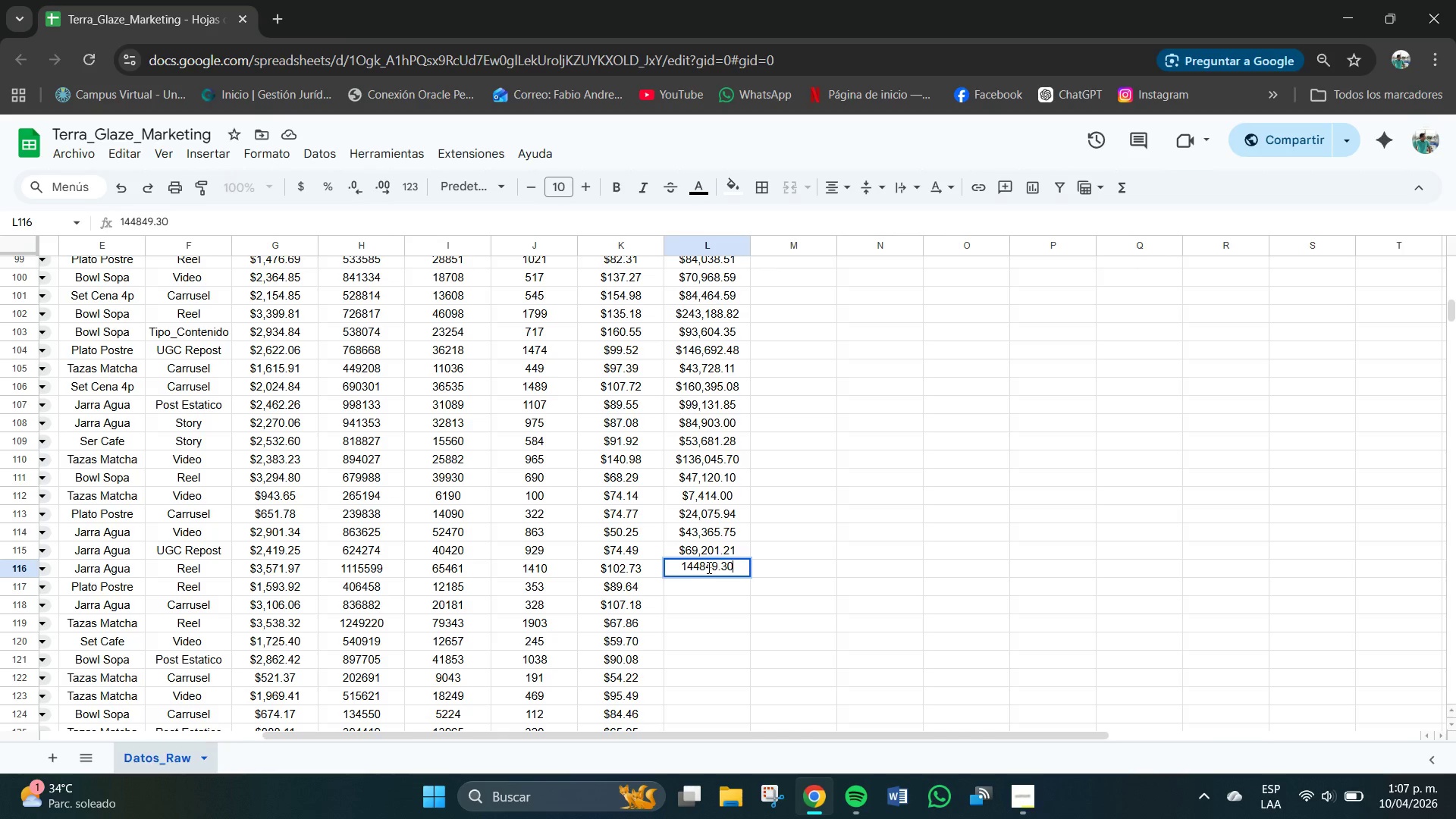 
key(NumpadEnter)
 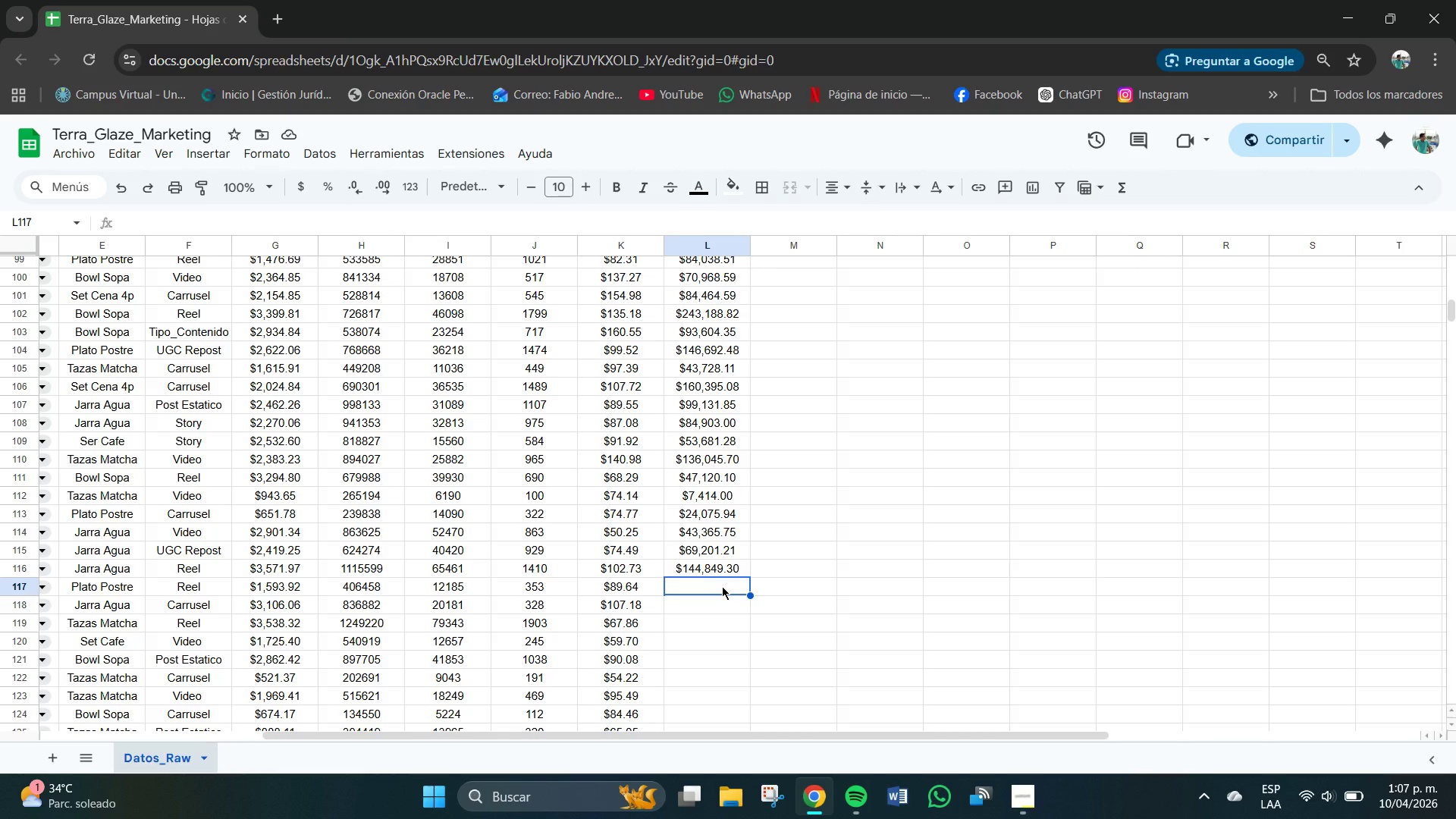 
wait(17.7)
 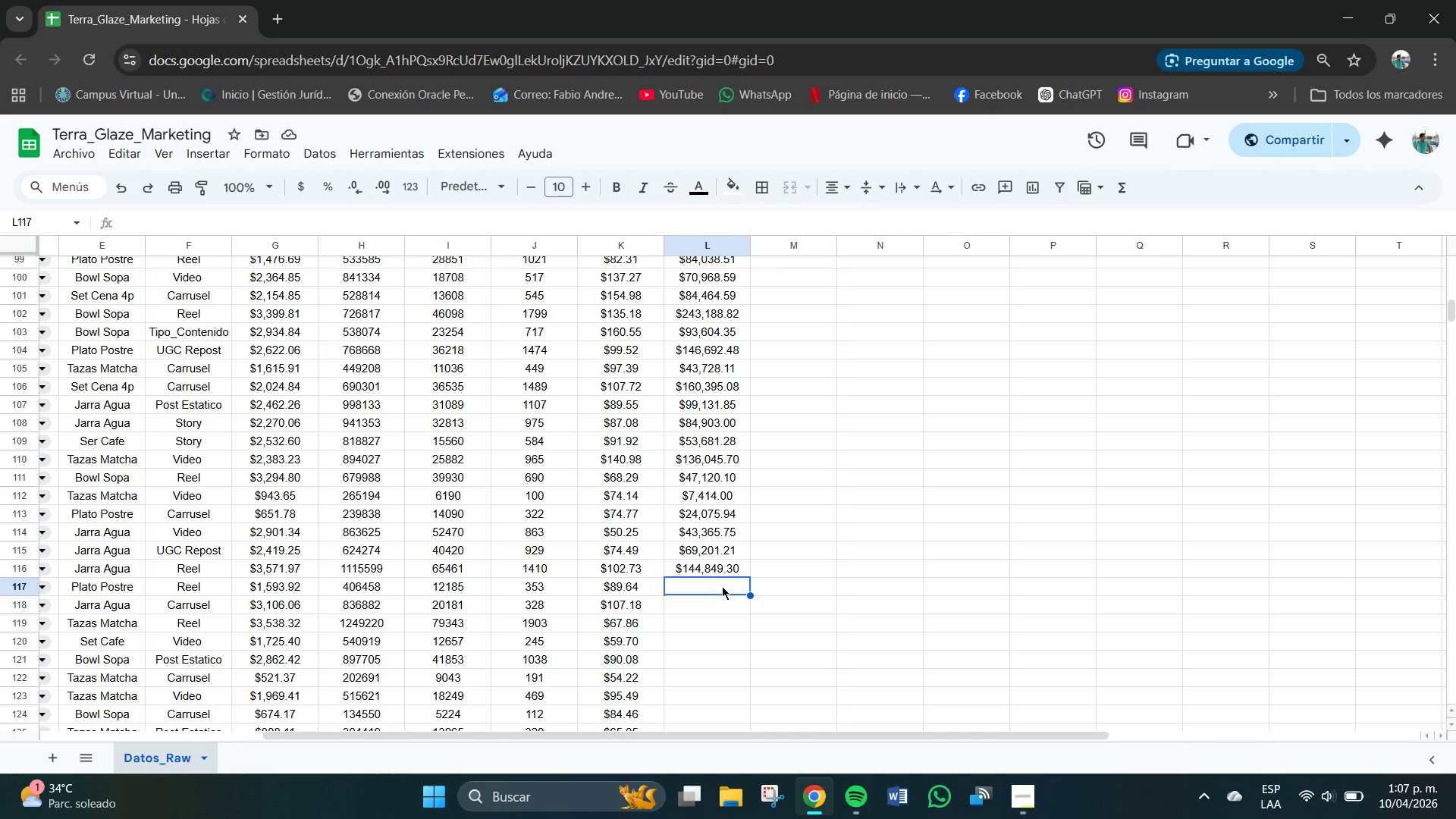 
key(Numpad3)
 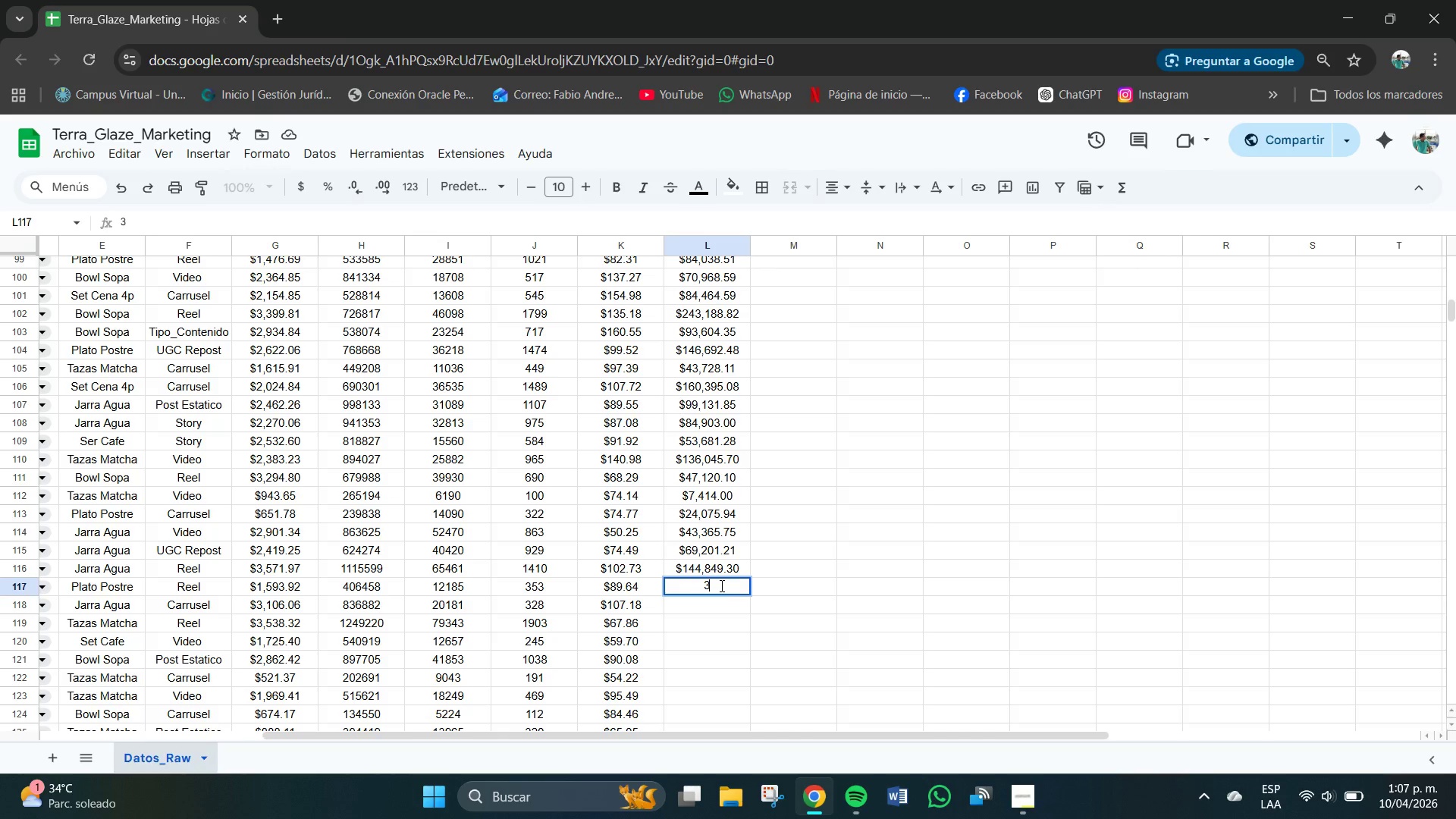 
key(Numpad4)
 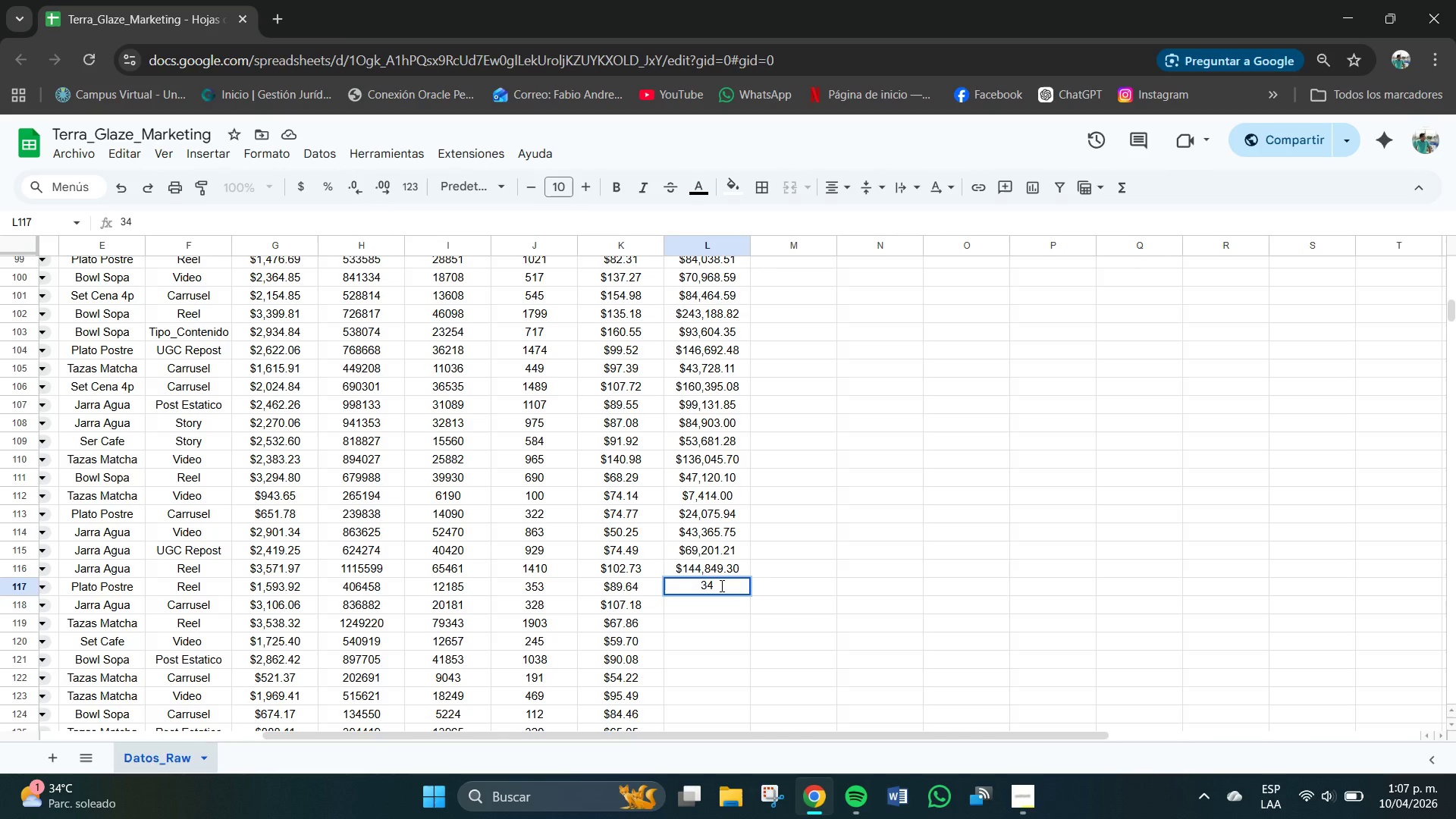 
key(Backspace)
 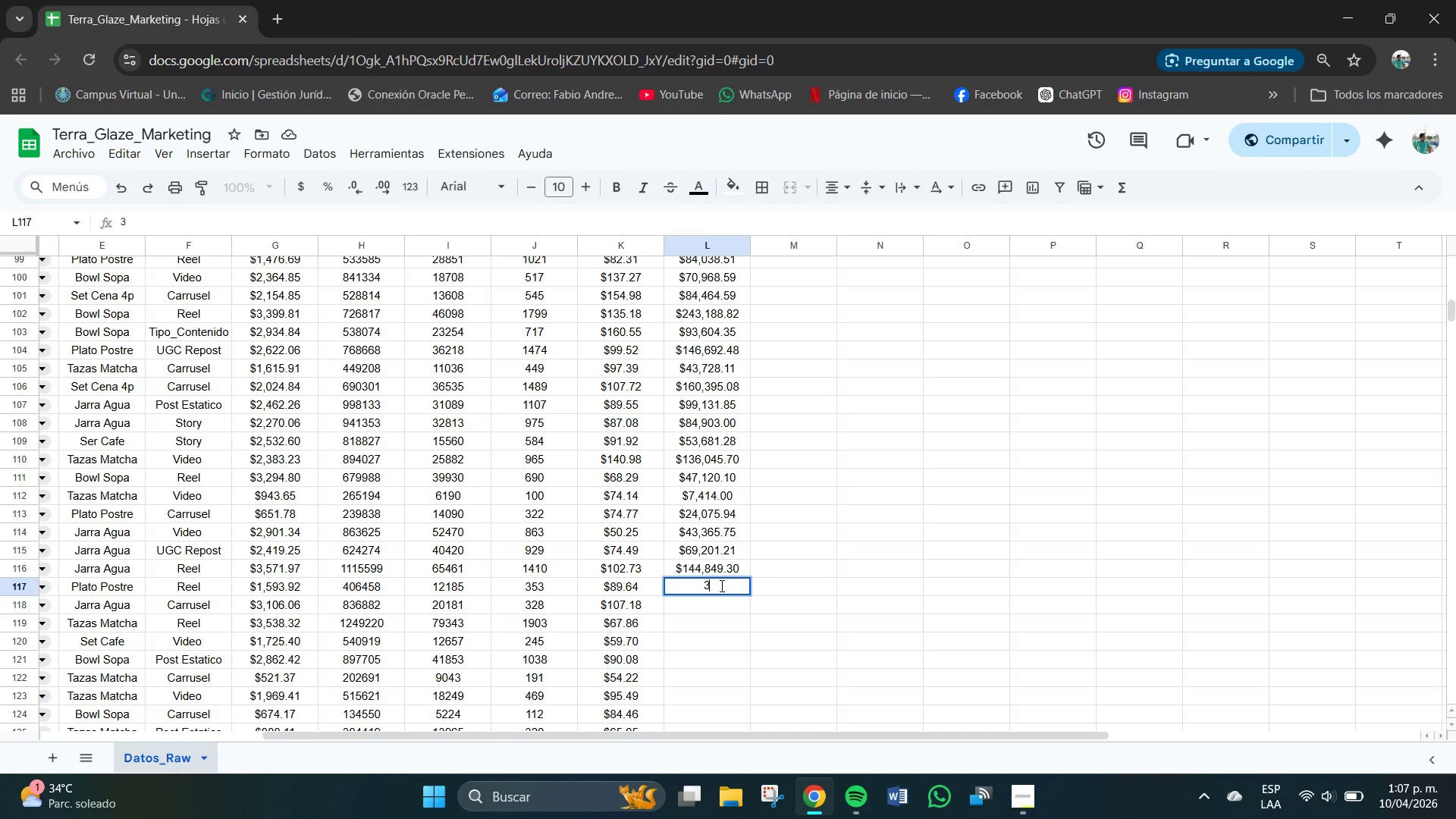 
key(Numpad1)
 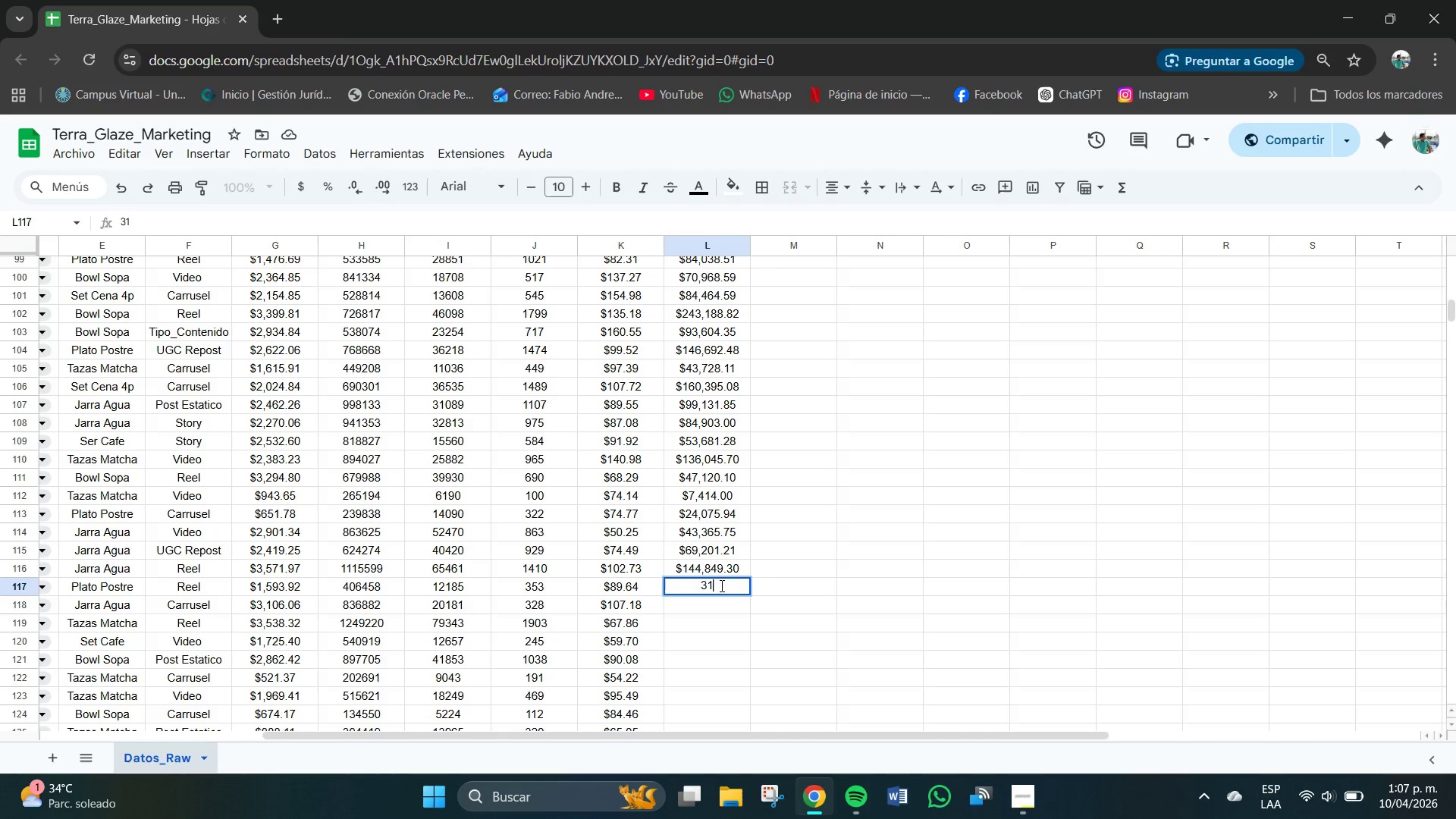 
key(Numpad6)
 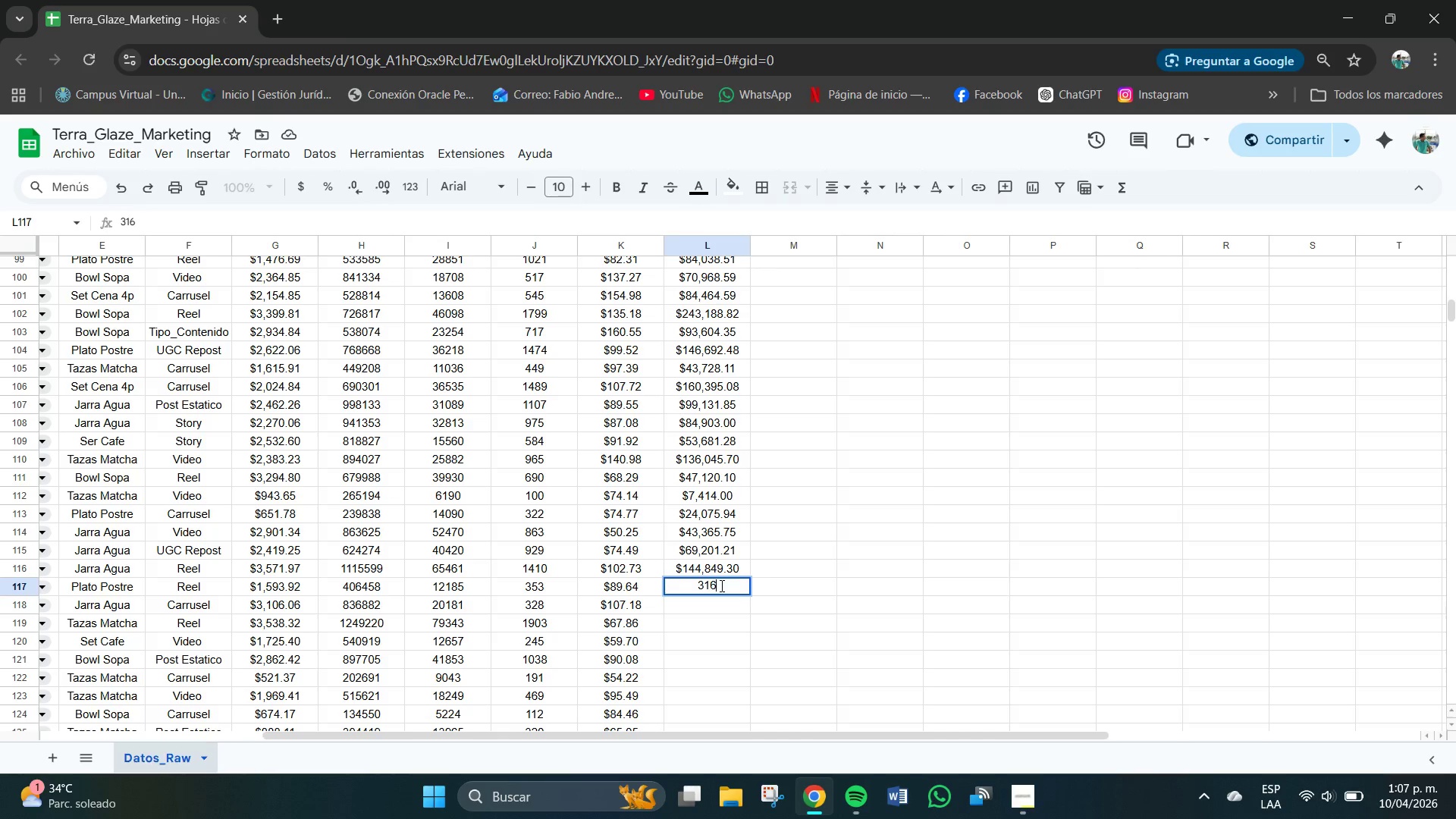 
key(Numpad4)
 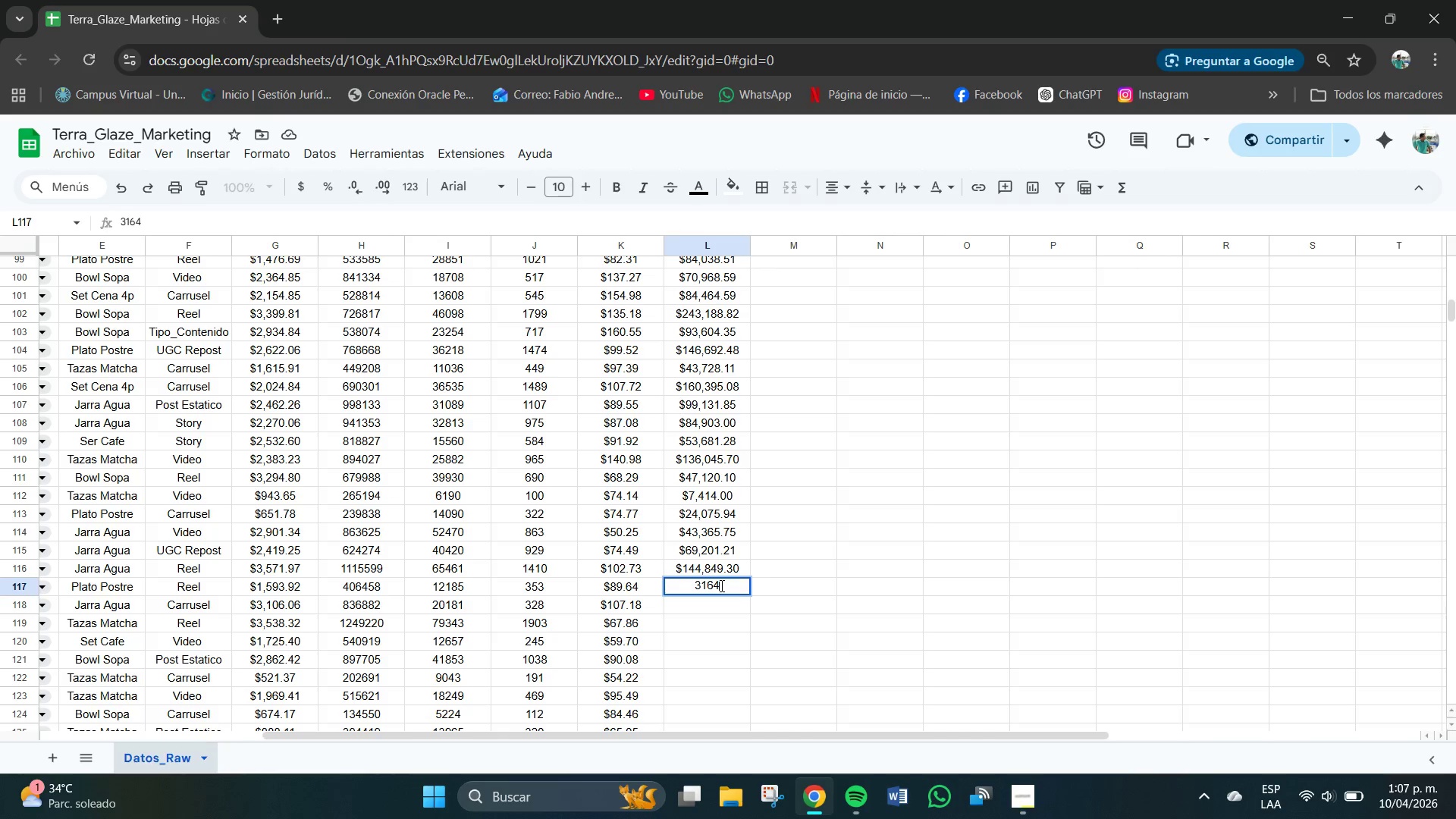 
key(Numpad2)
 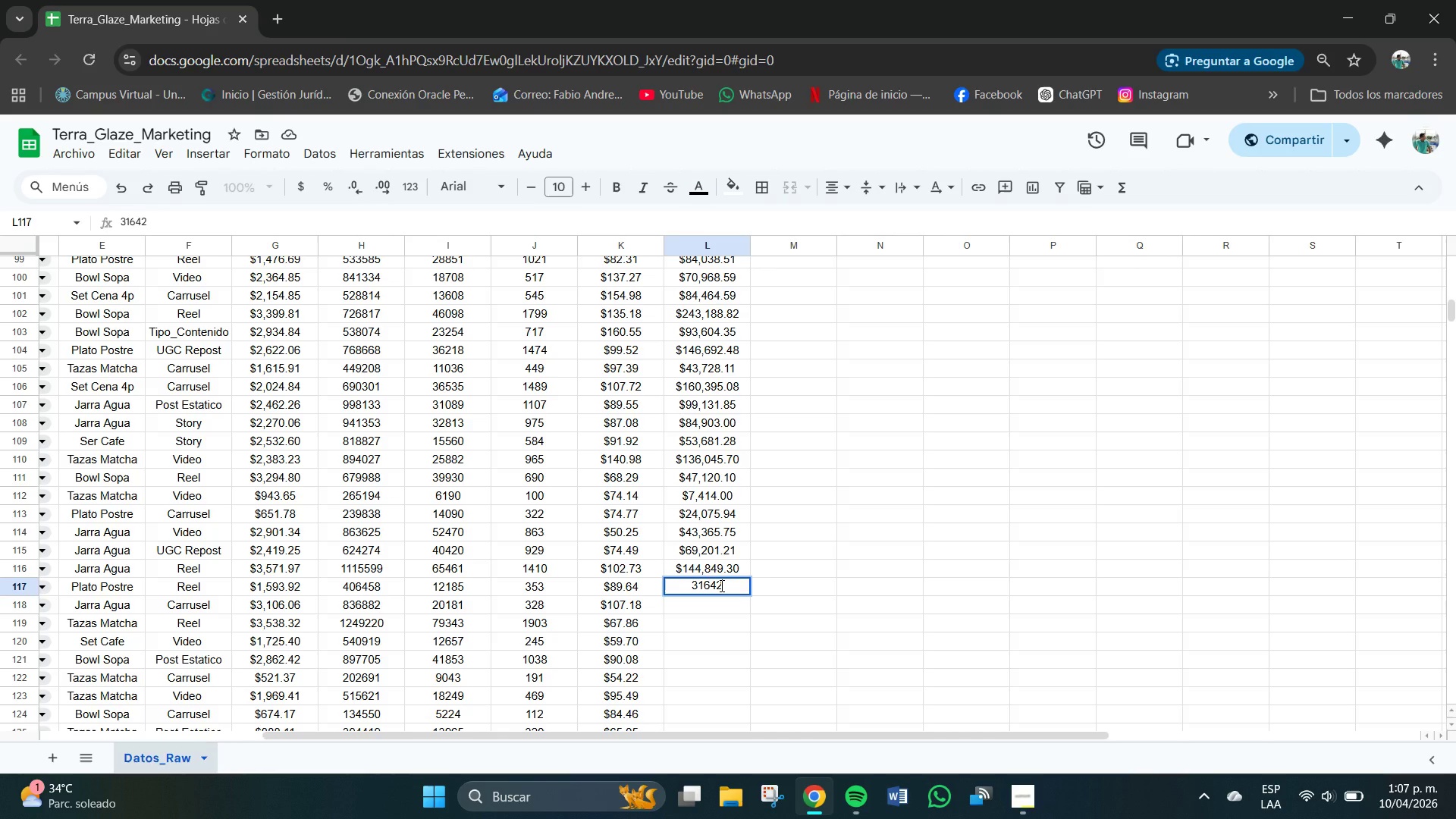 
key(NumpadDecimal)
 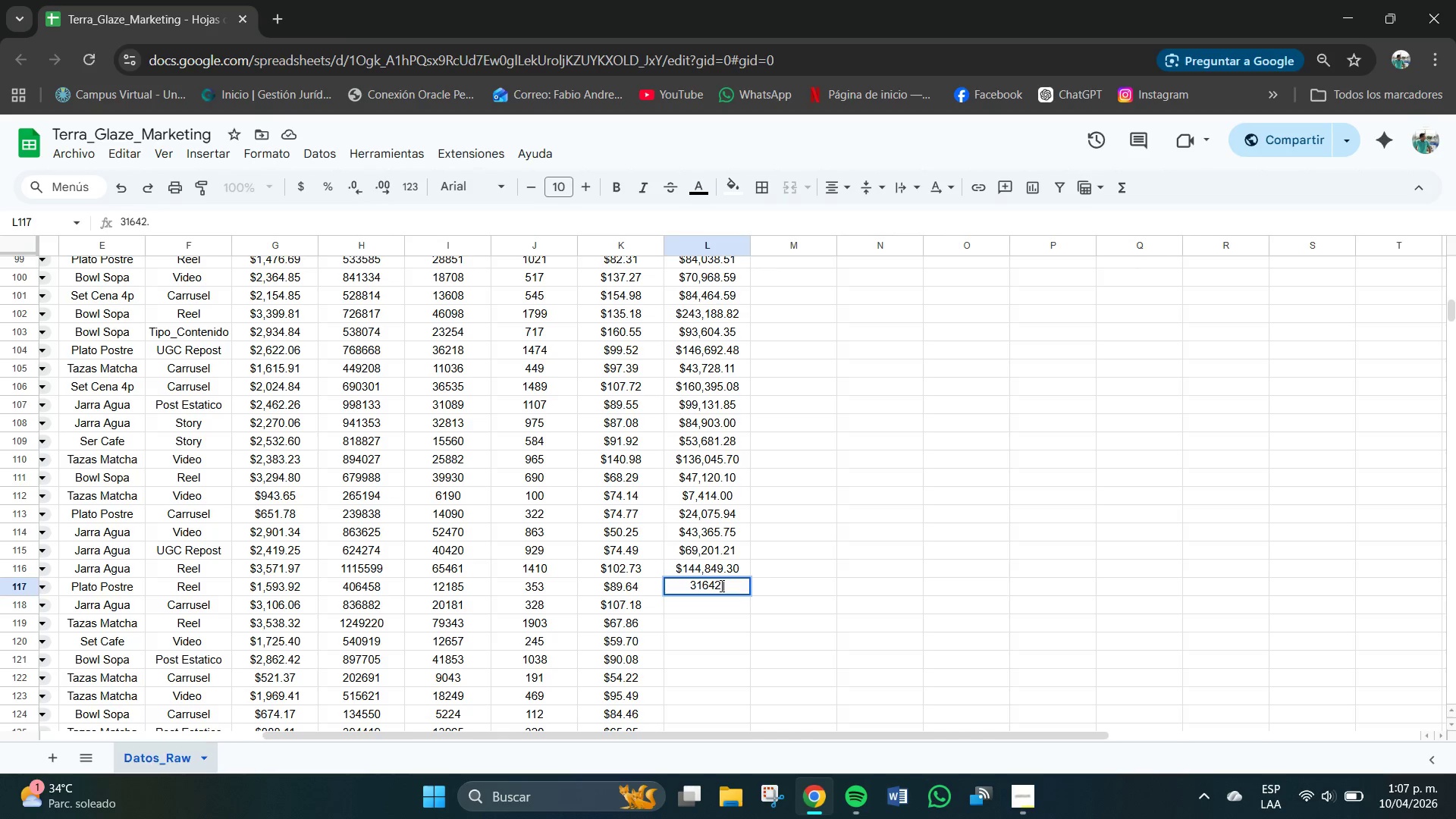 
key(Numpad9)
 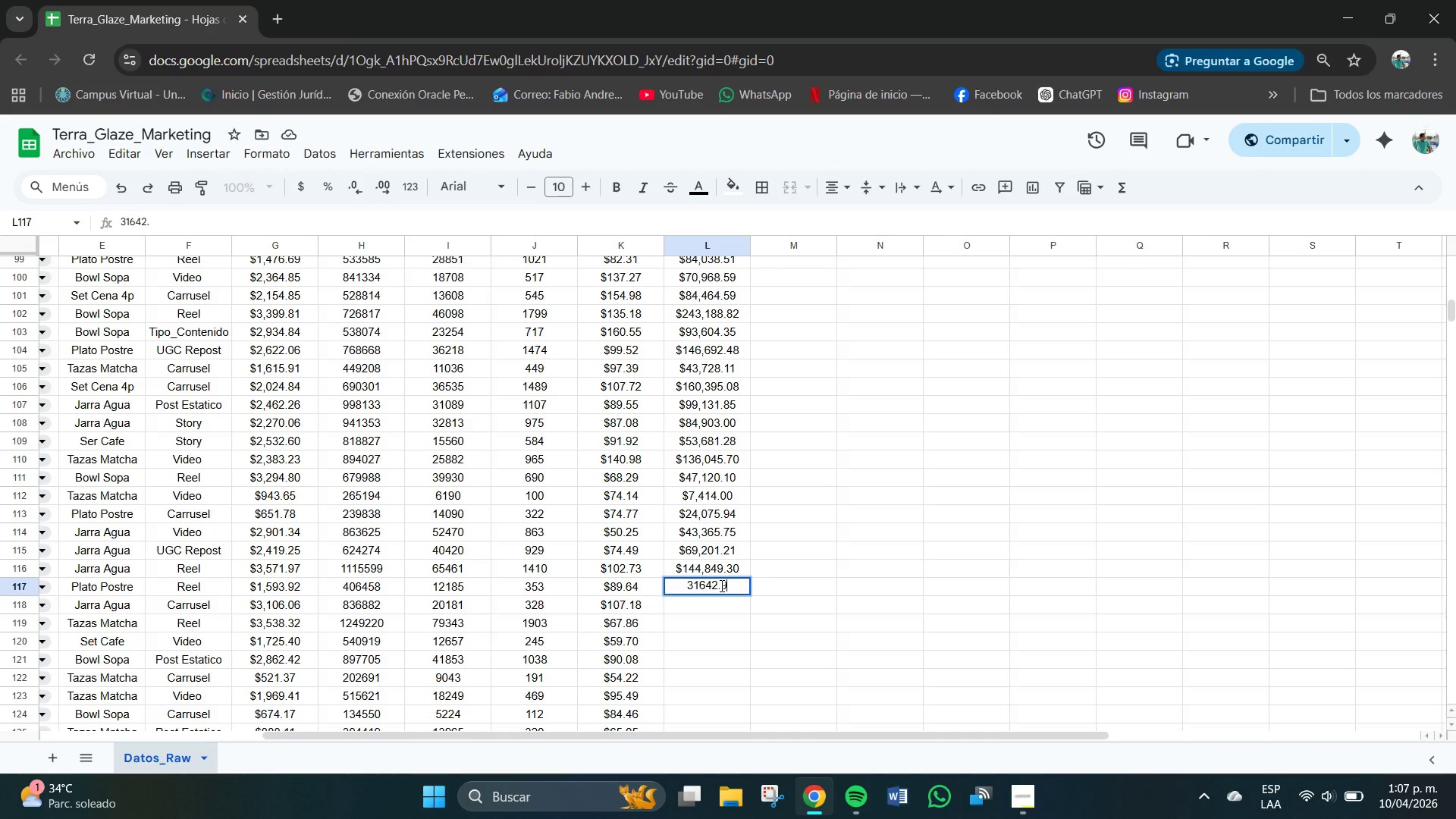 
key(Numpad2)
 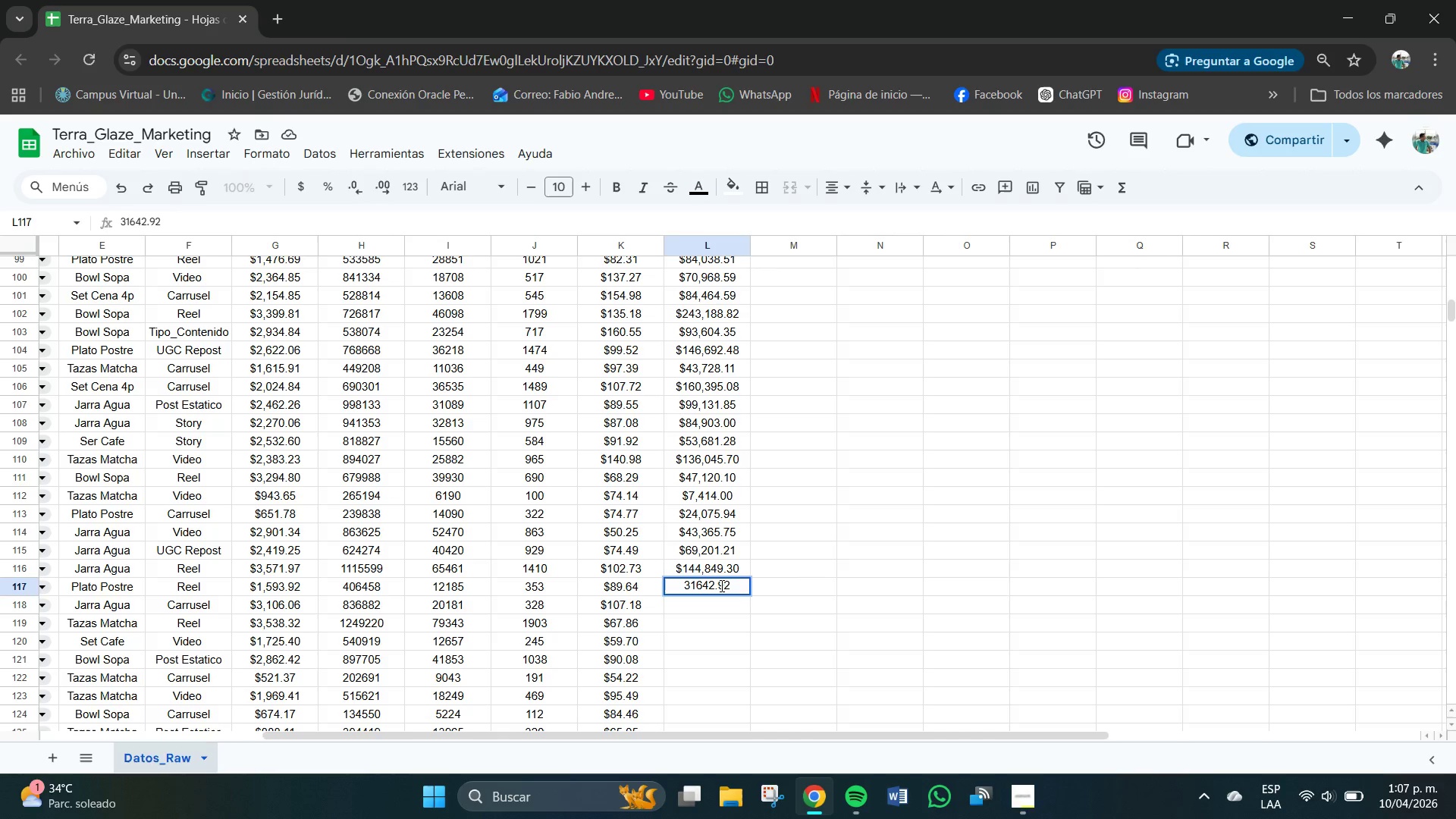 
key(NumpadEnter)
 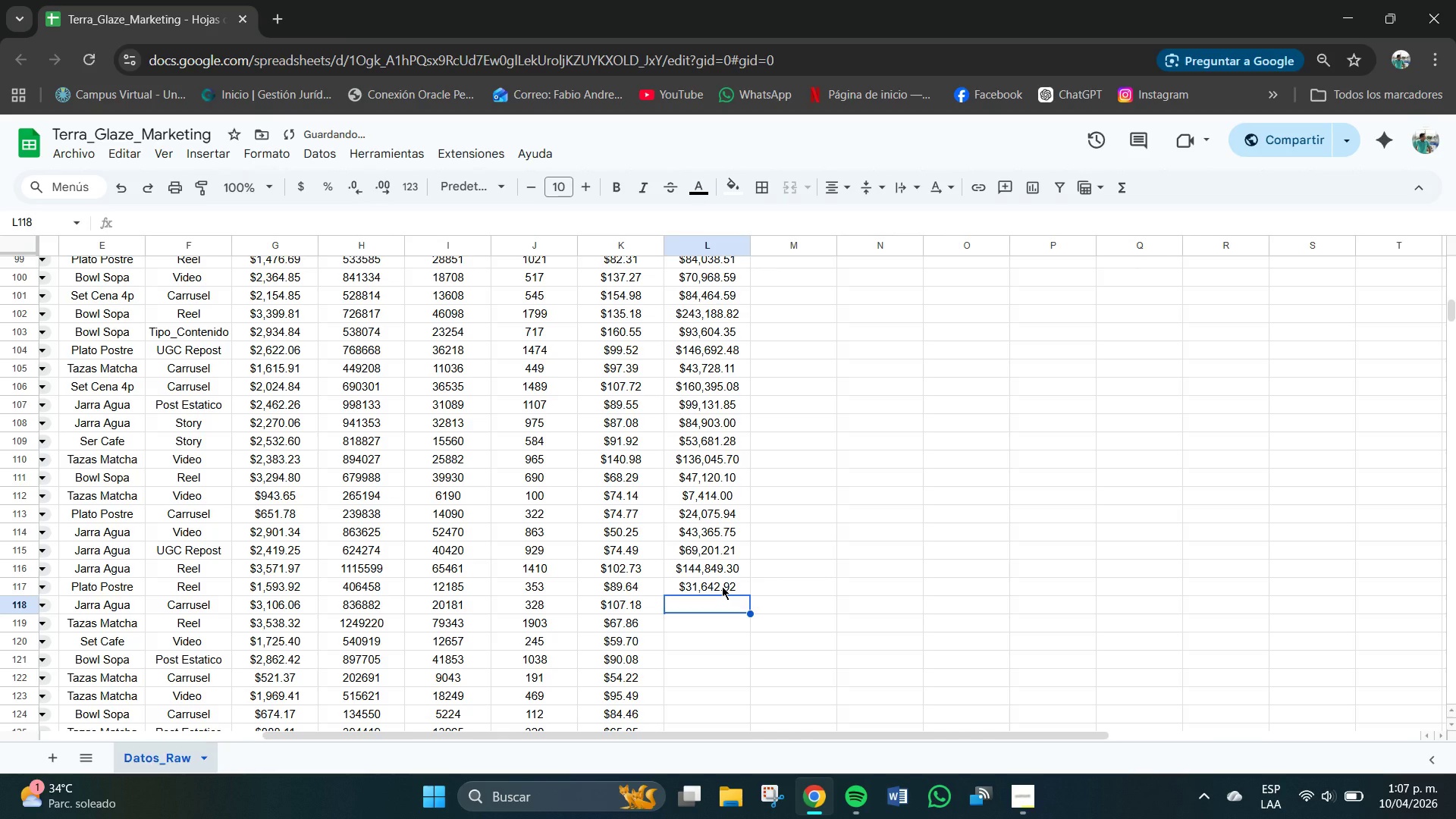 
key(Numpad3)
 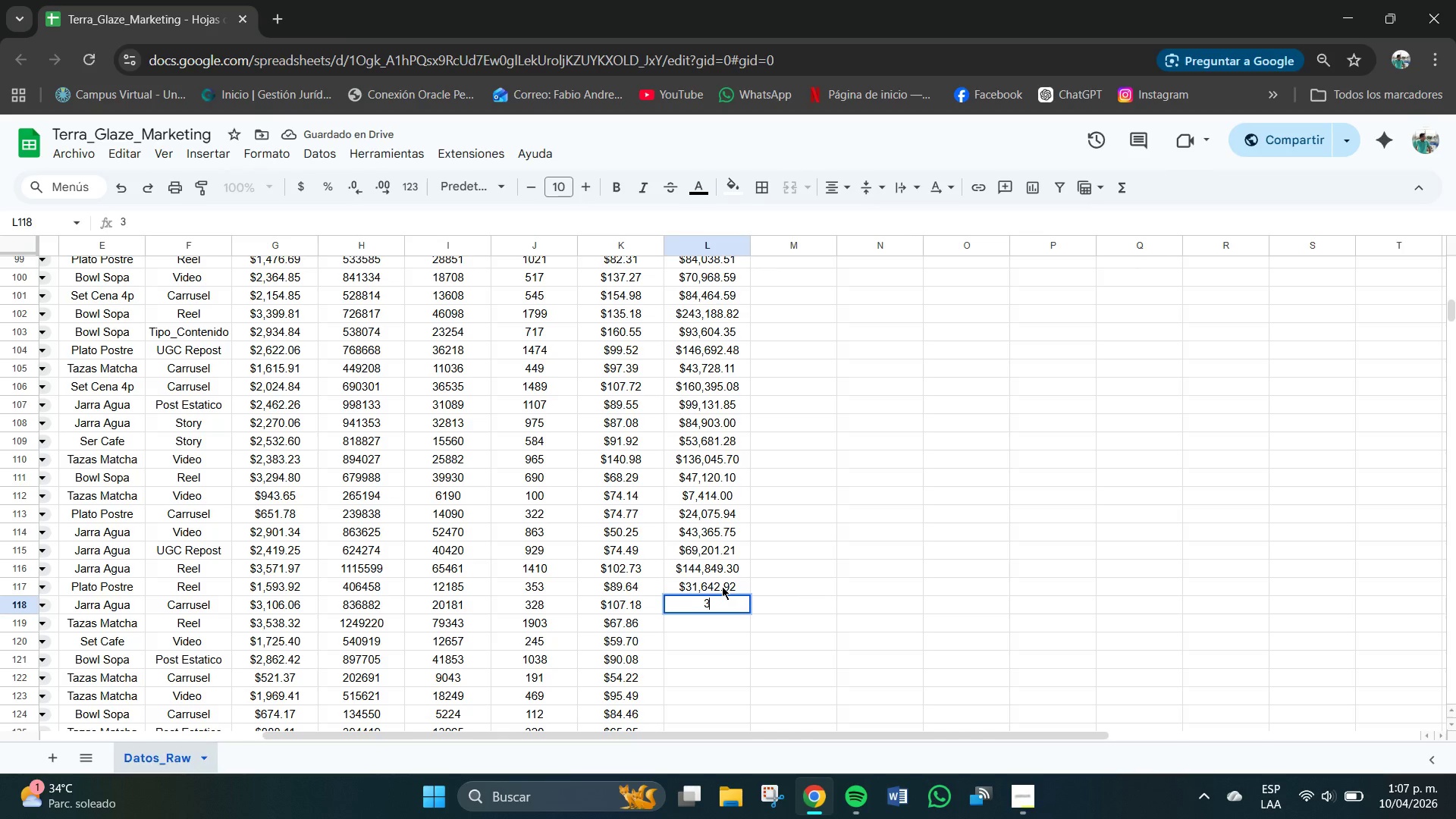 
key(Numpad5)
 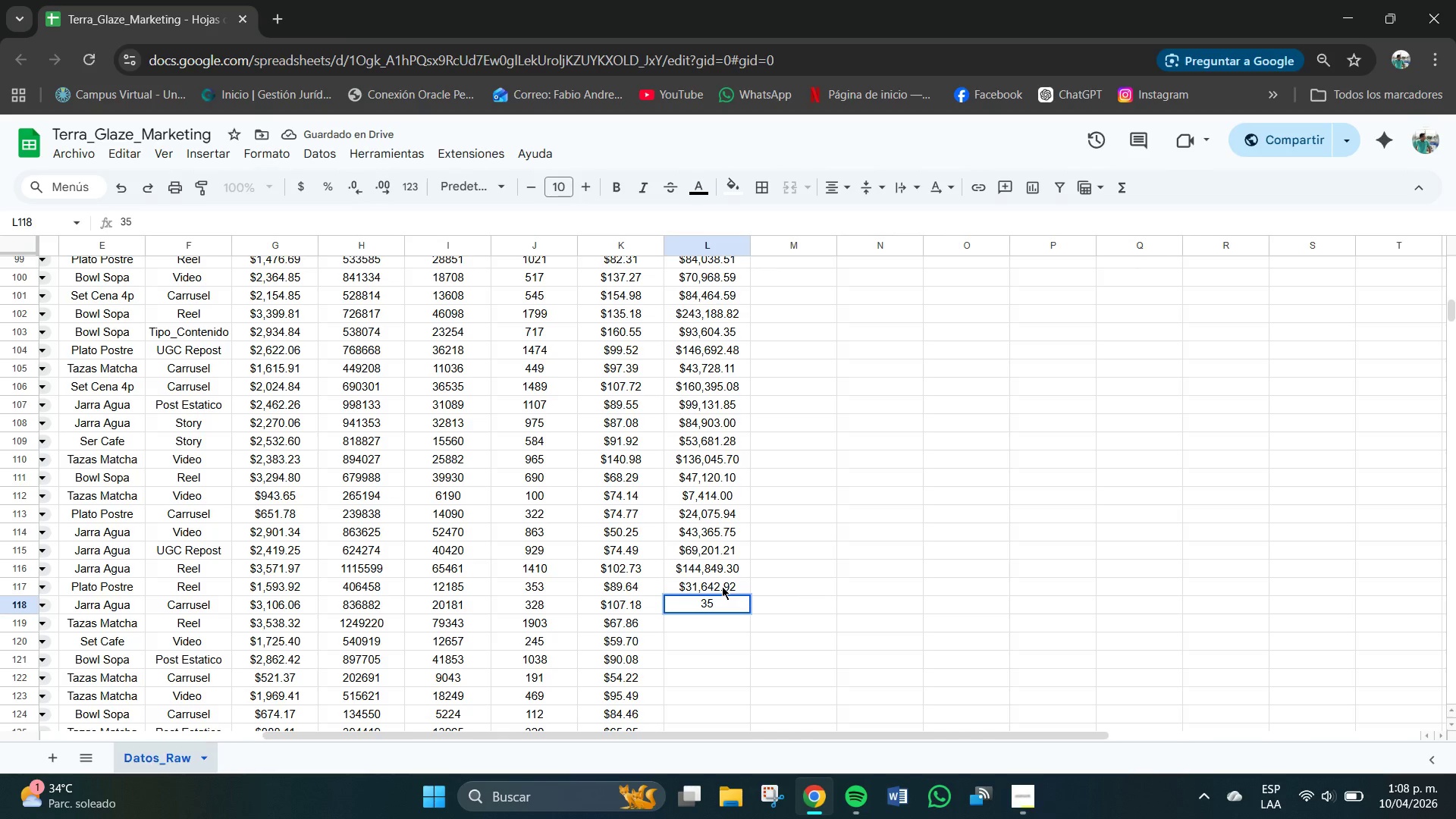 
key(Numpad1)
 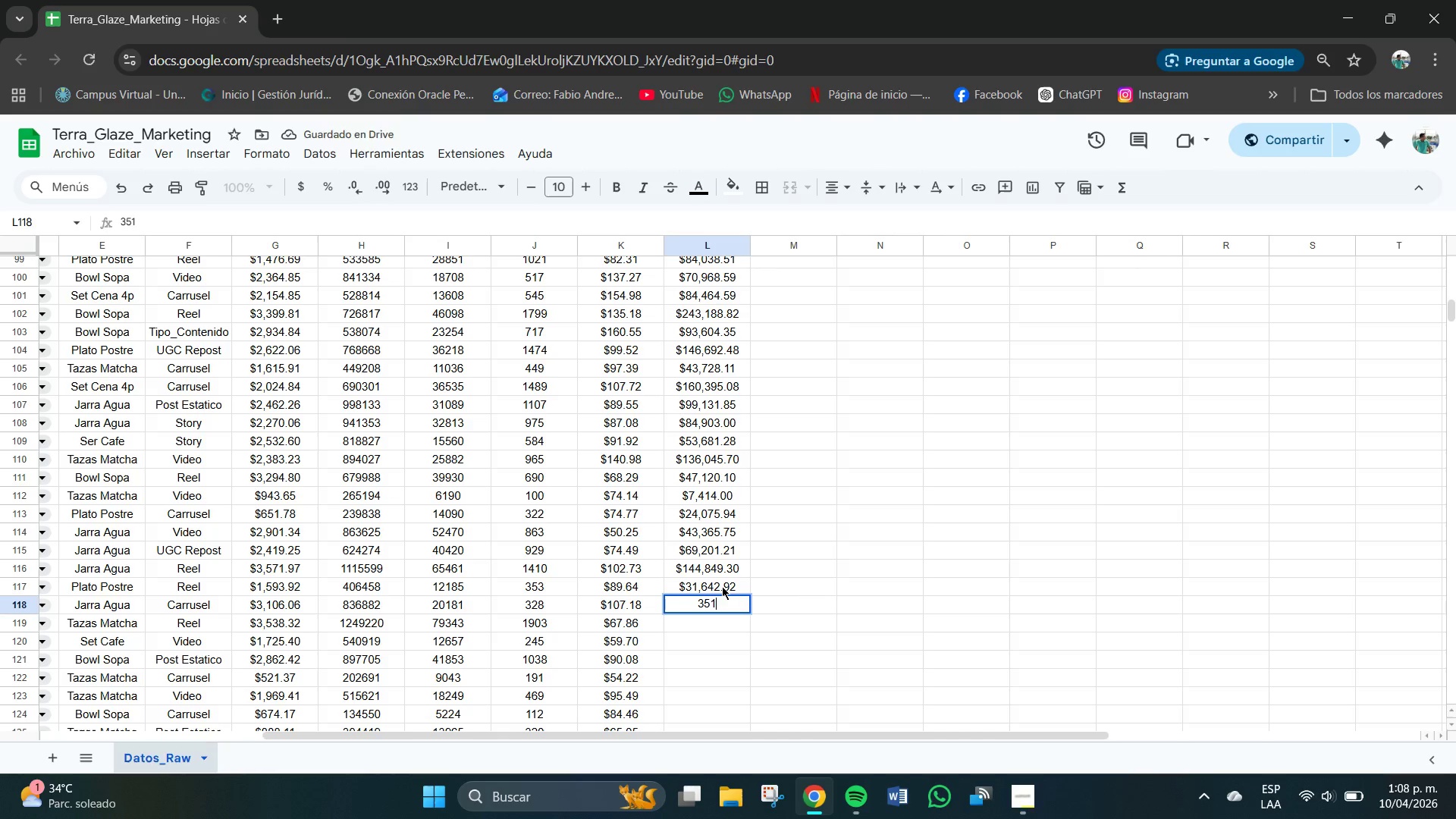 
key(Numpad5)
 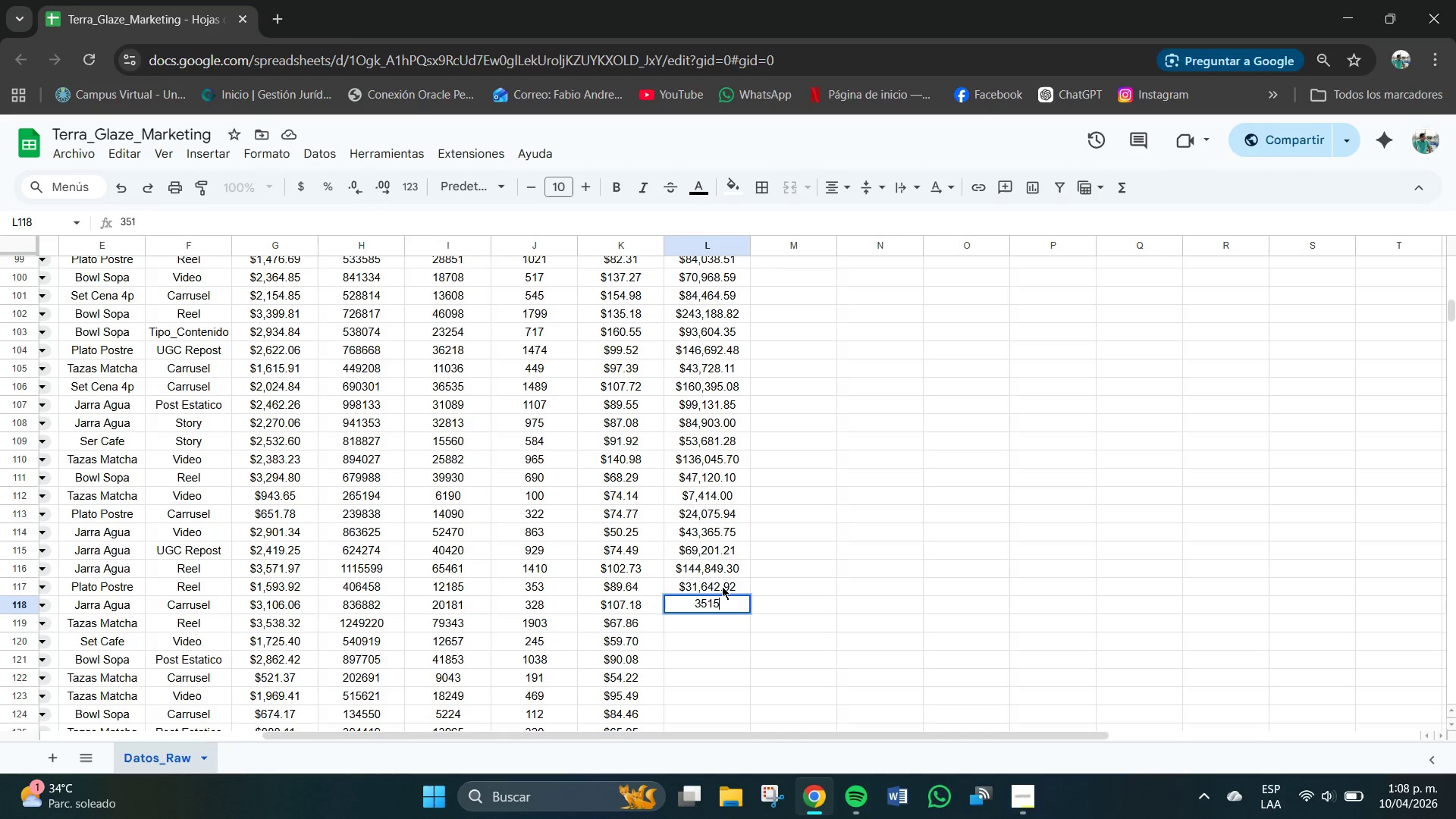 
key(Numpad5)
 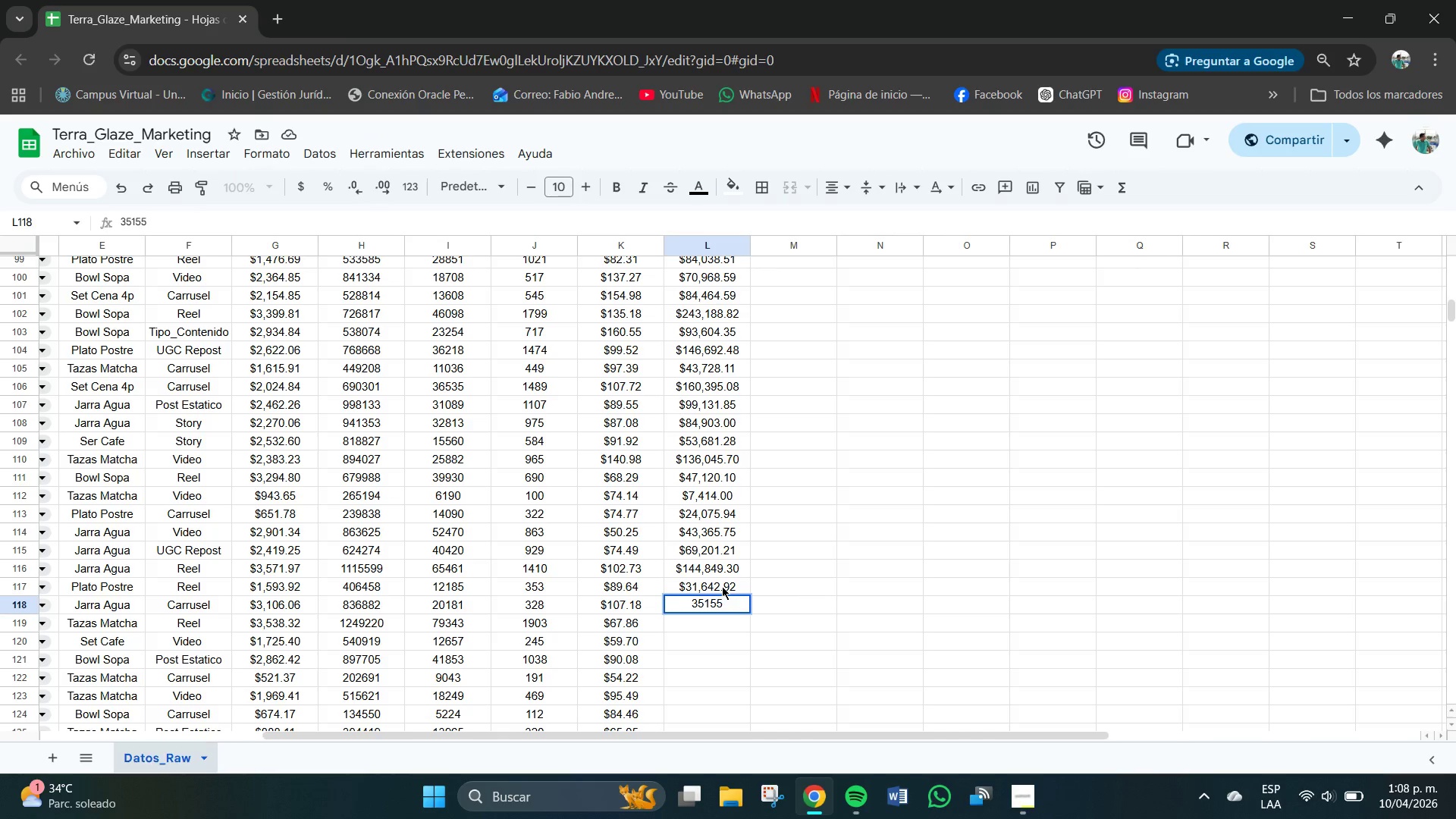 
key(NumpadDecimal)
 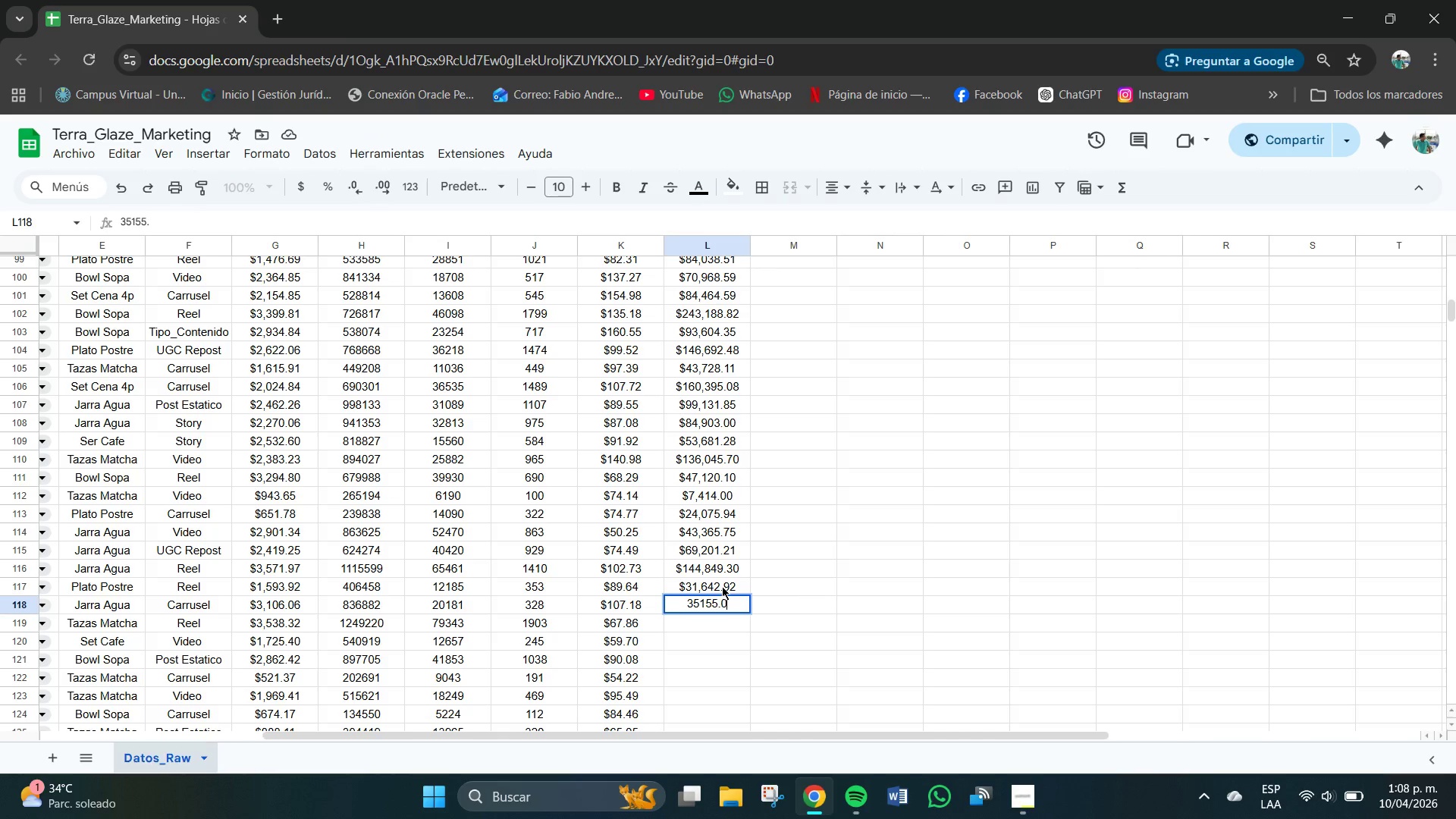 
key(Numpad0)
 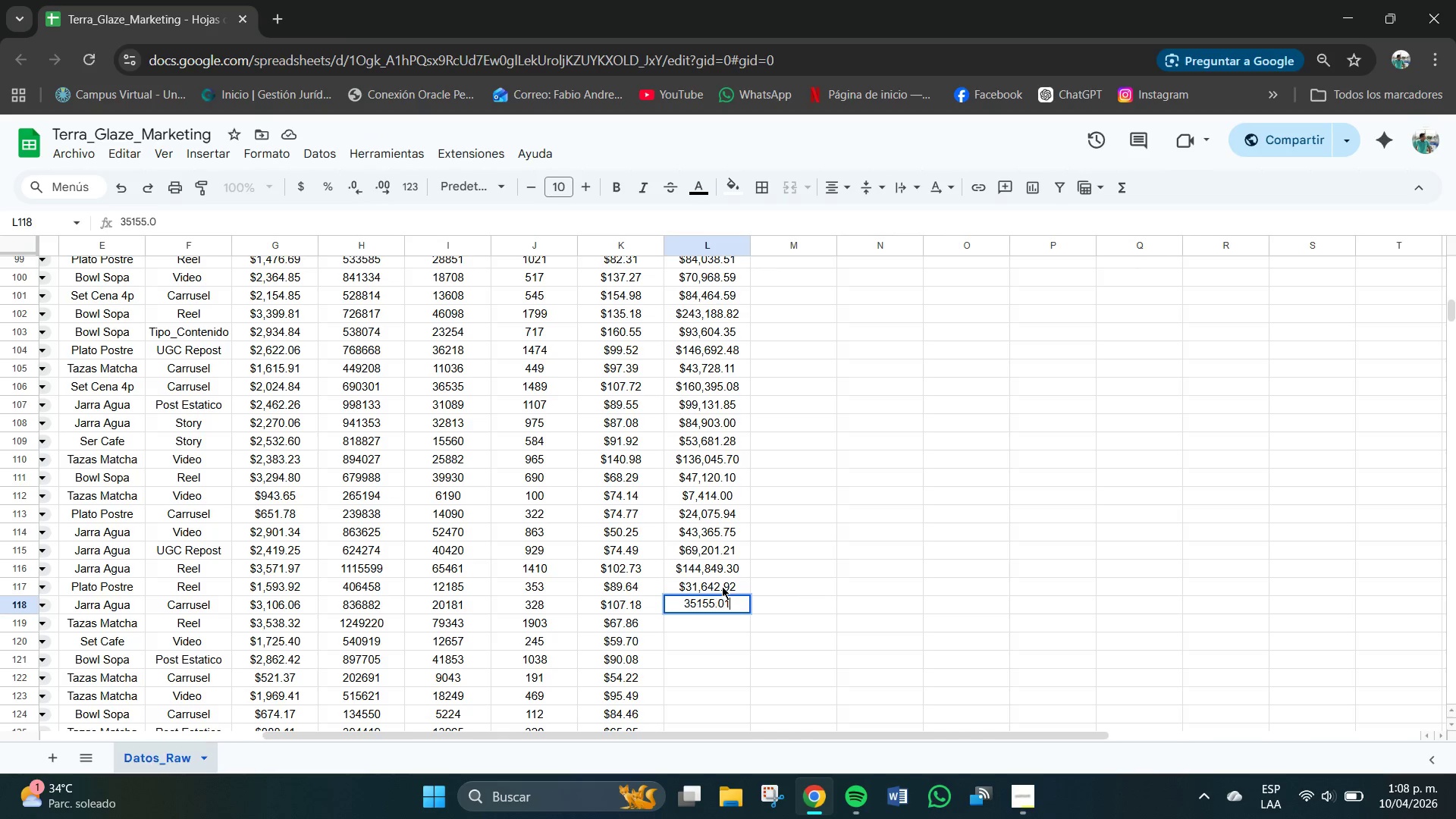 
key(Numpad1)
 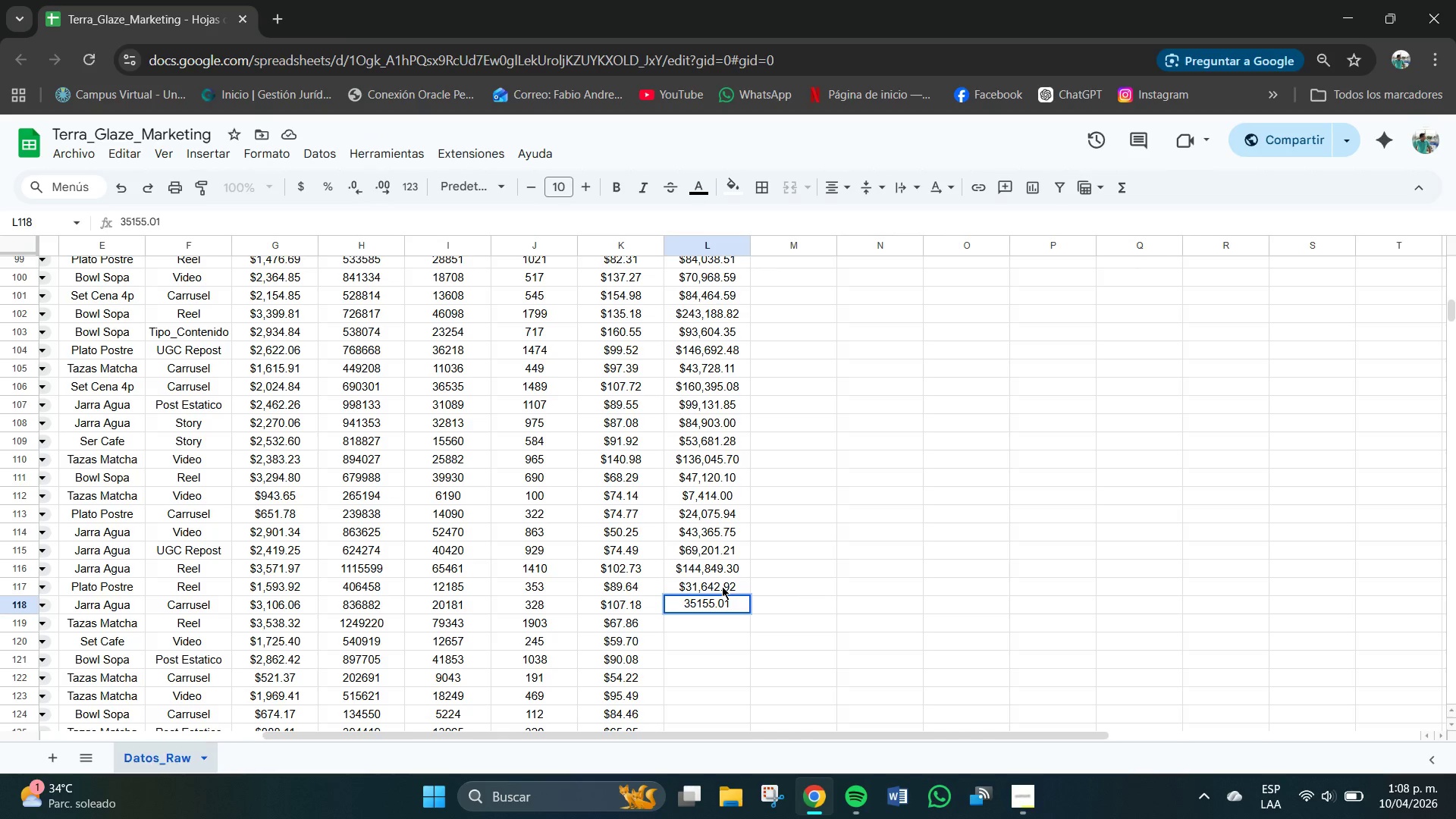 
key(Backspace)
 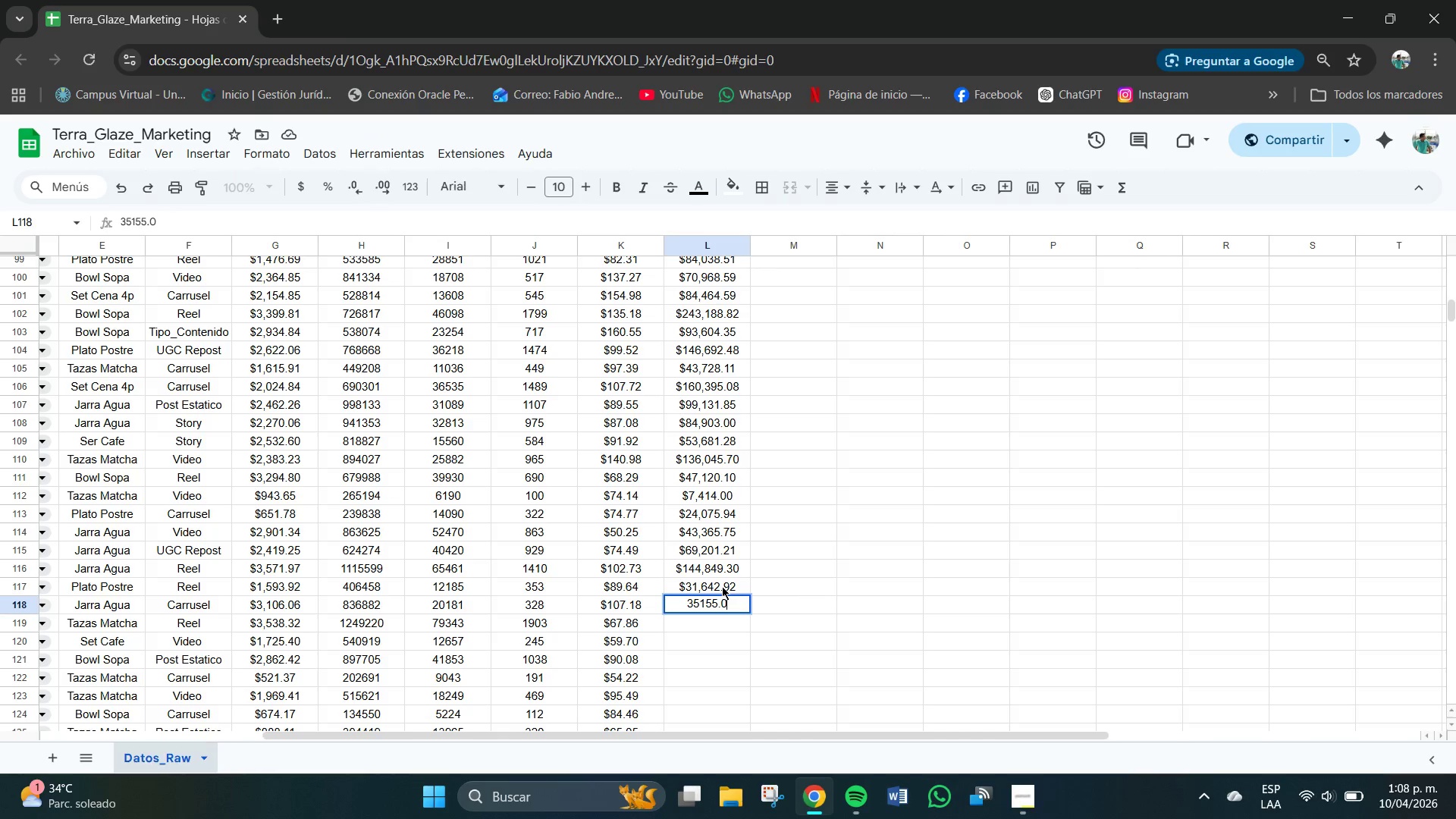 
key(Numpad4)
 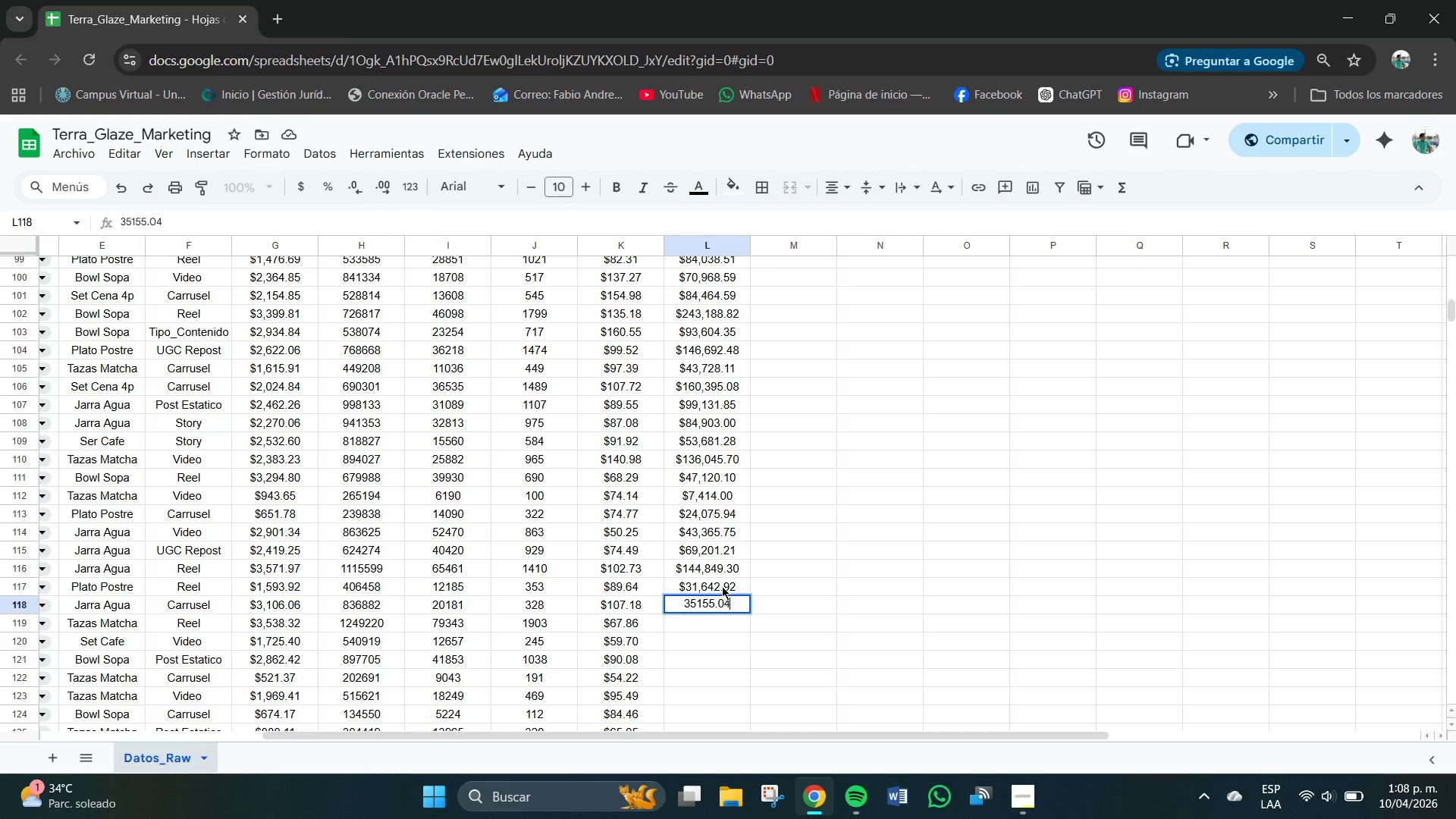 
key(NumpadEnter)
 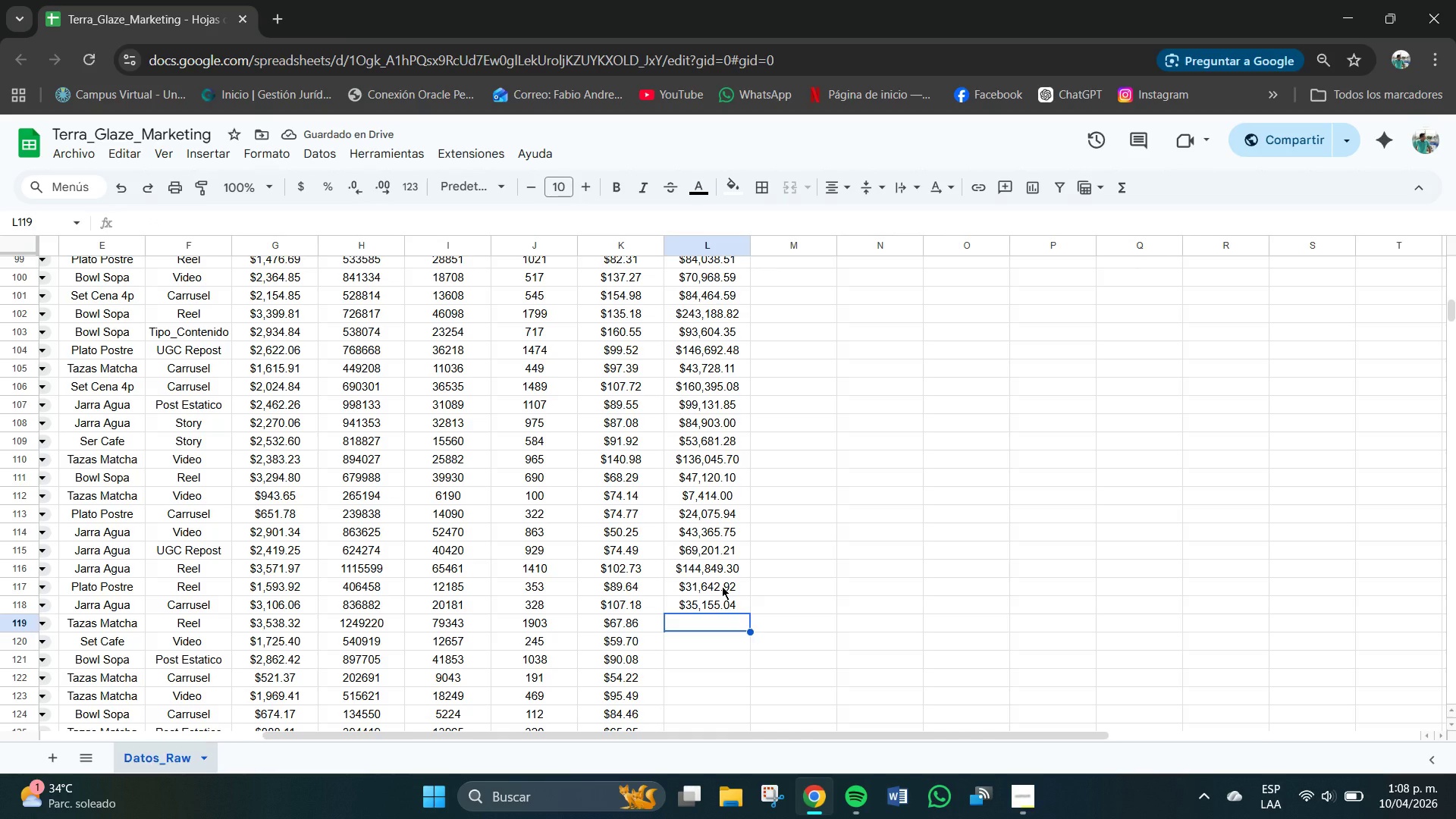 
key(Numpad1)
 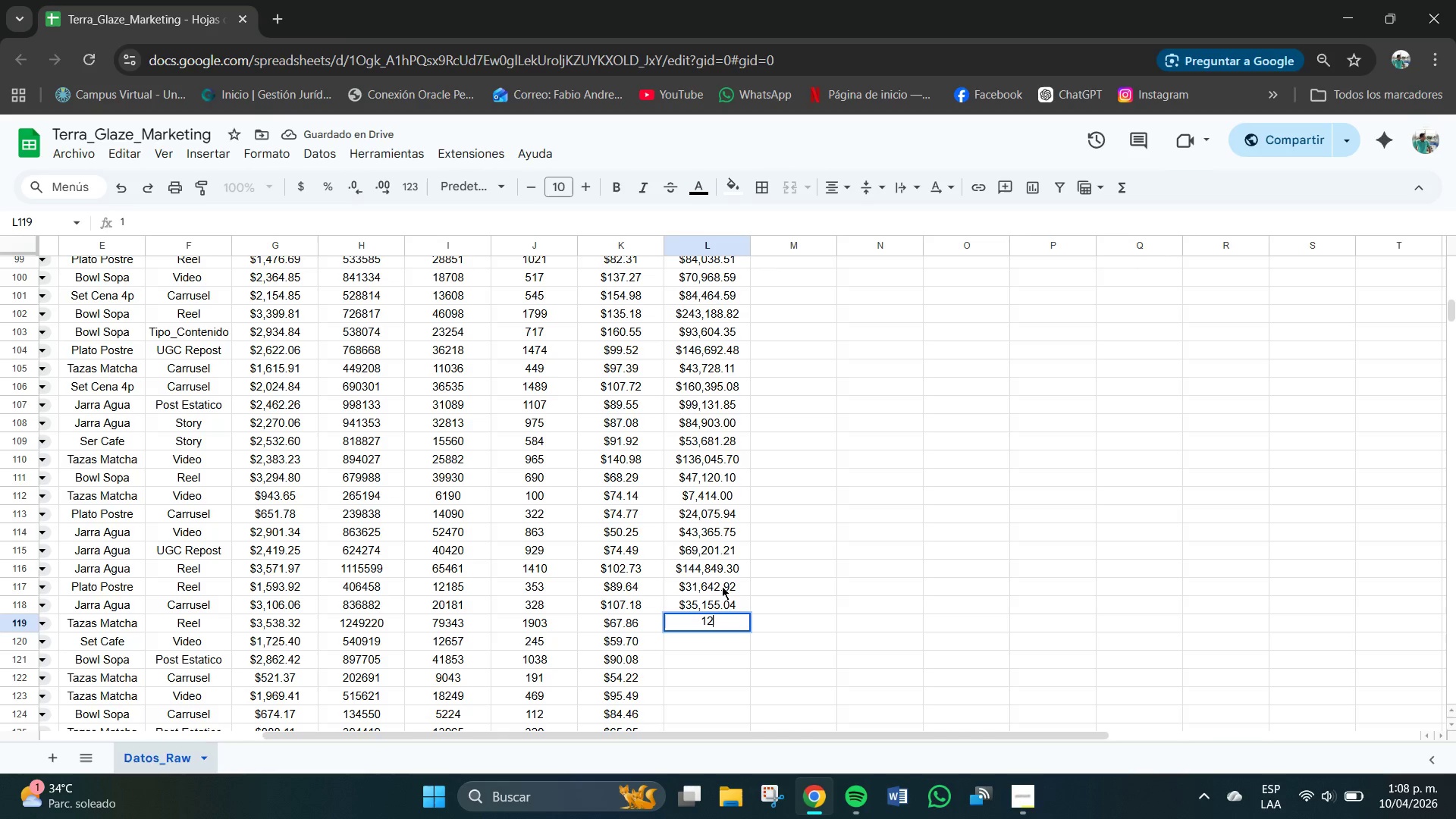 
key(Numpad2)
 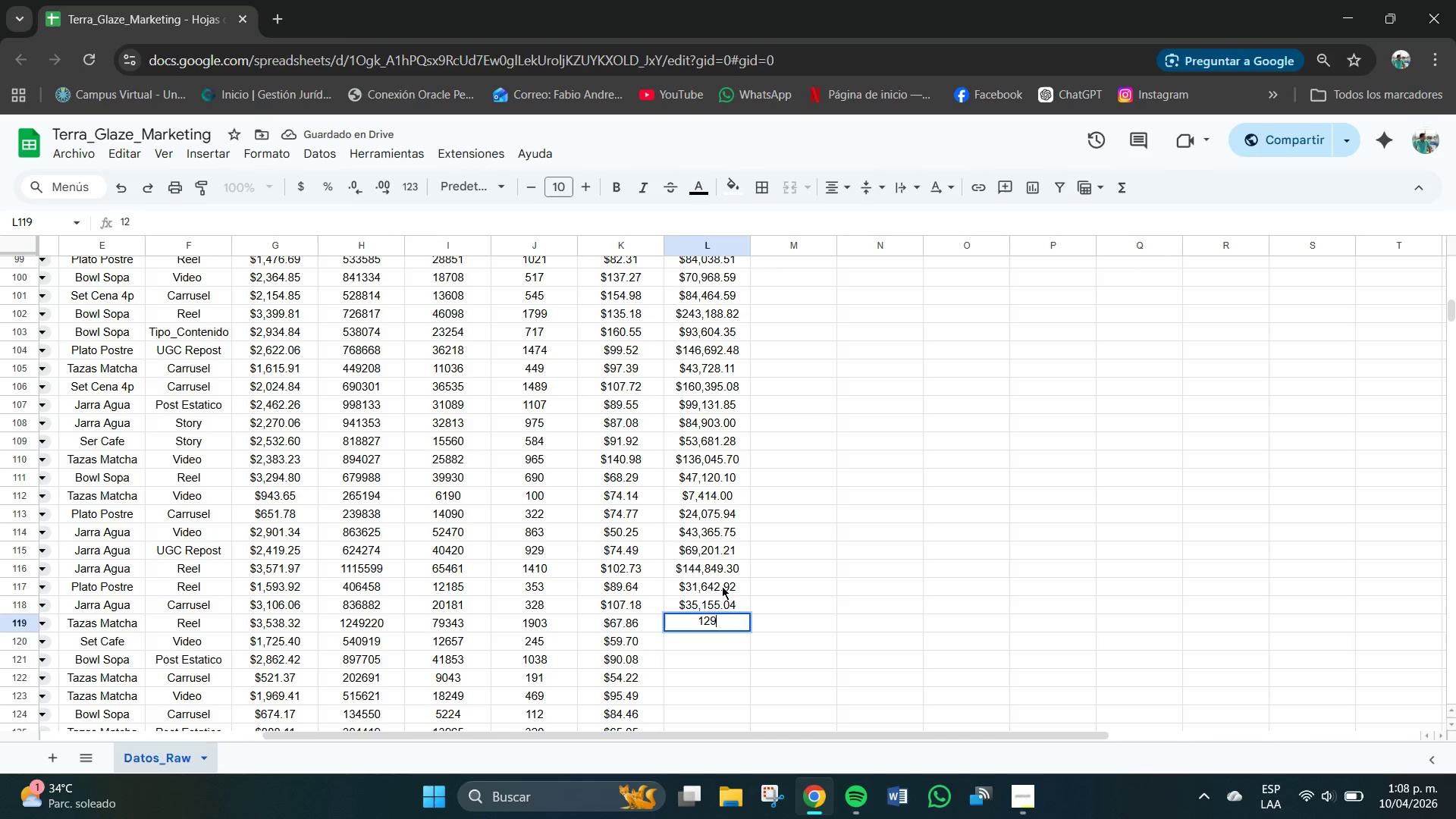 
key(Numpad9)
 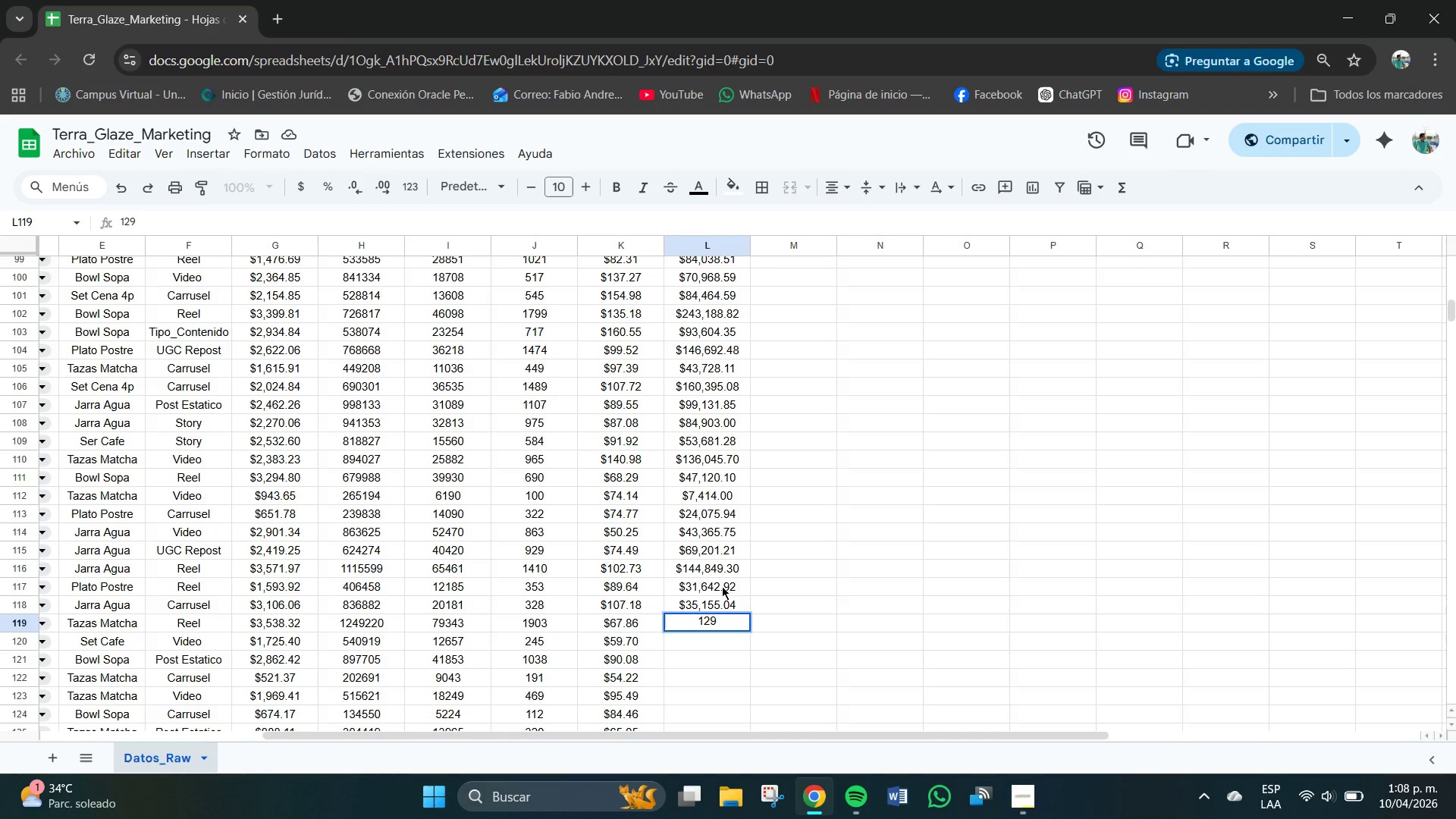 
key(Numpad1)
 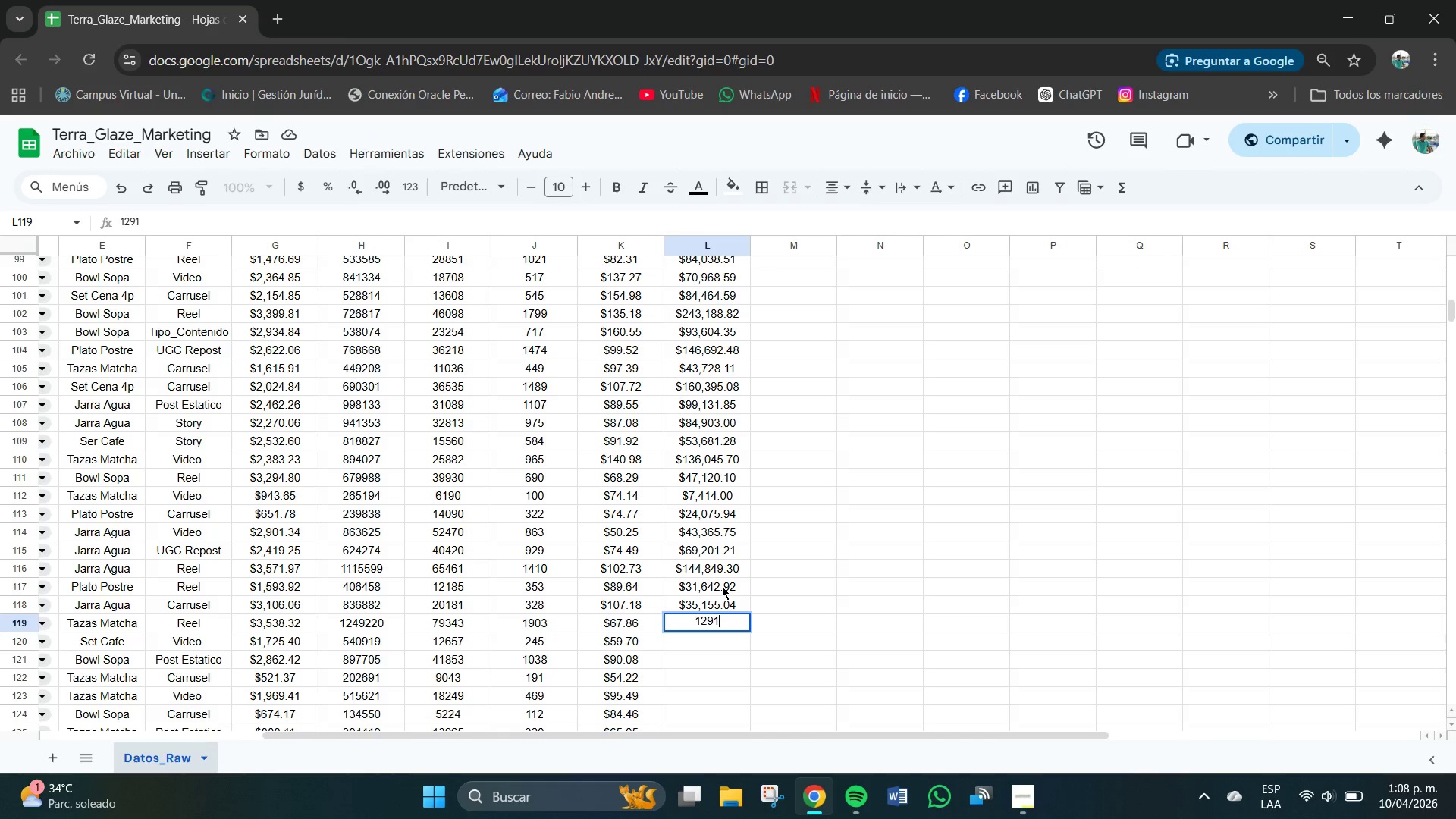 
key(Numpad3)
 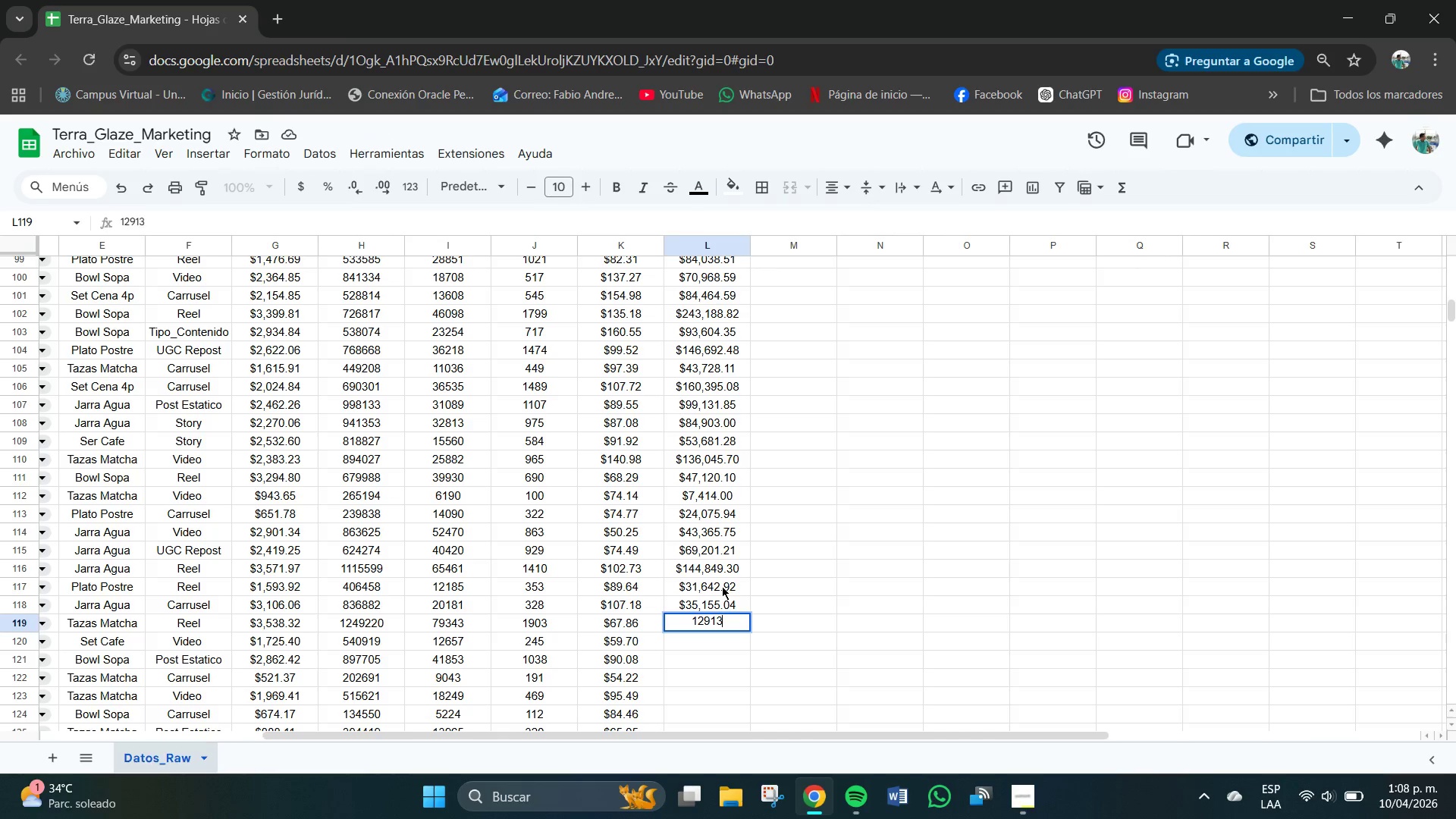 
key(Numpad7)
 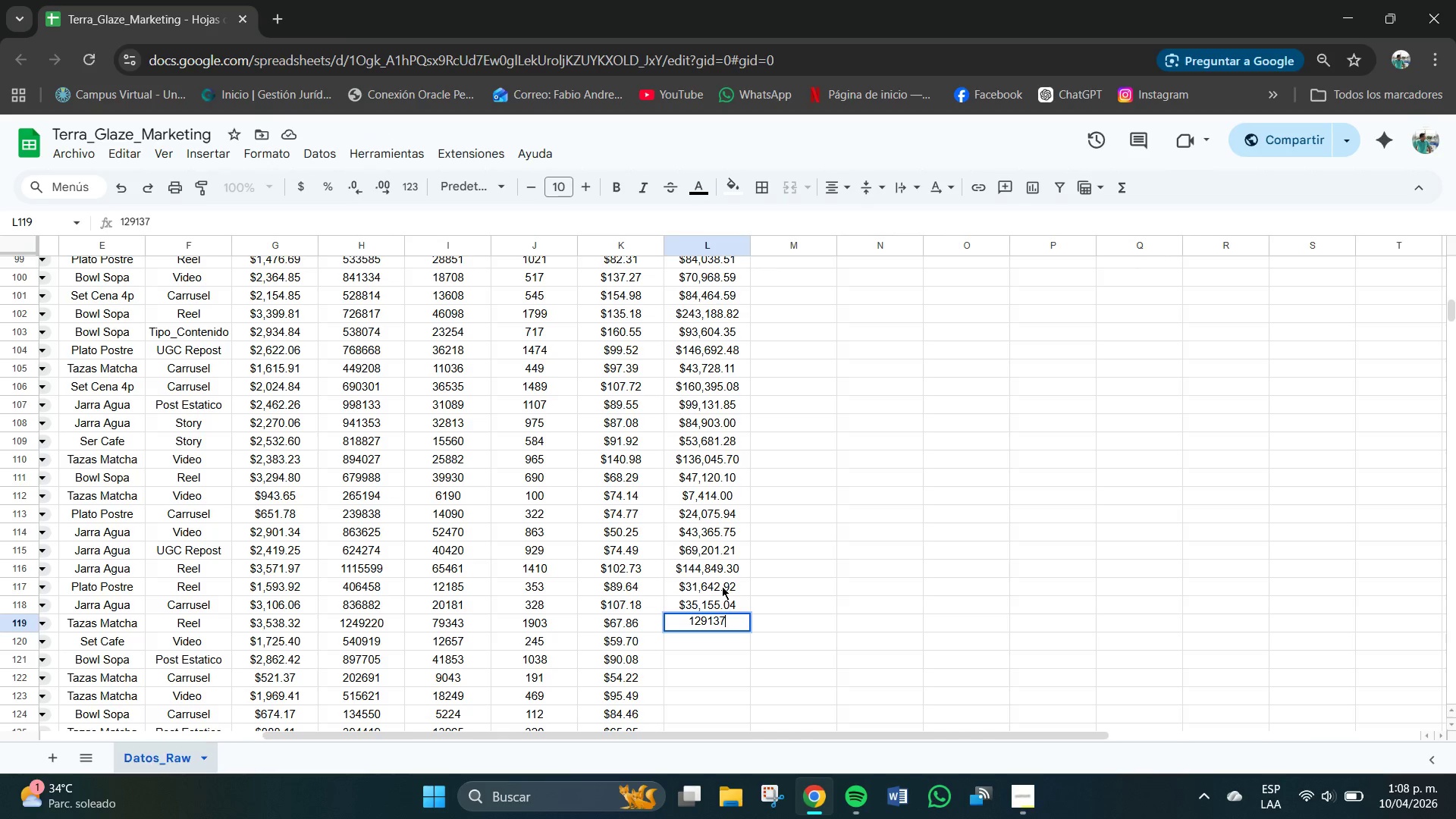 
key(Numpad5)
 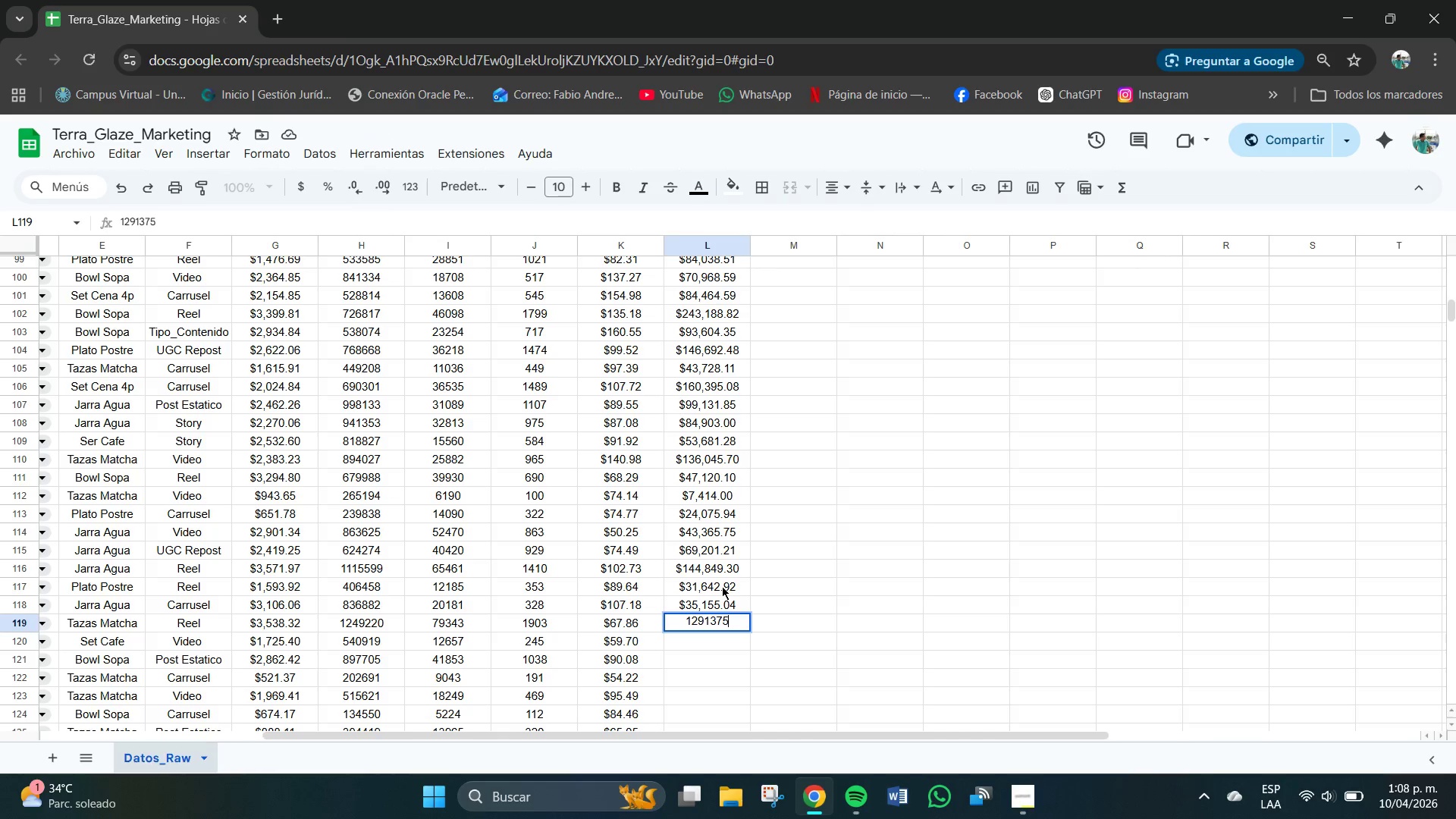 
key(Numpad8)
 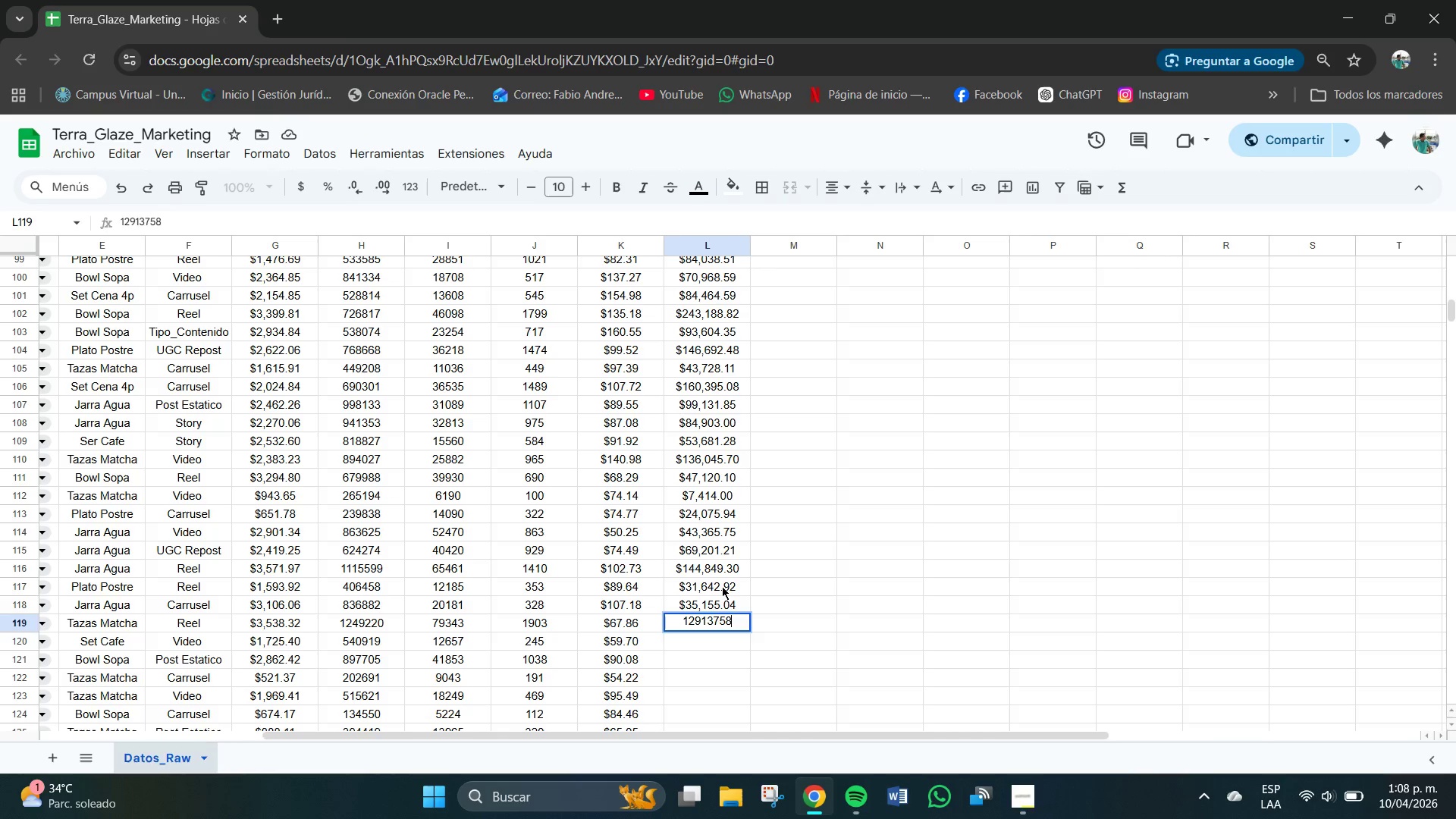 
key(NumpadEnter)
 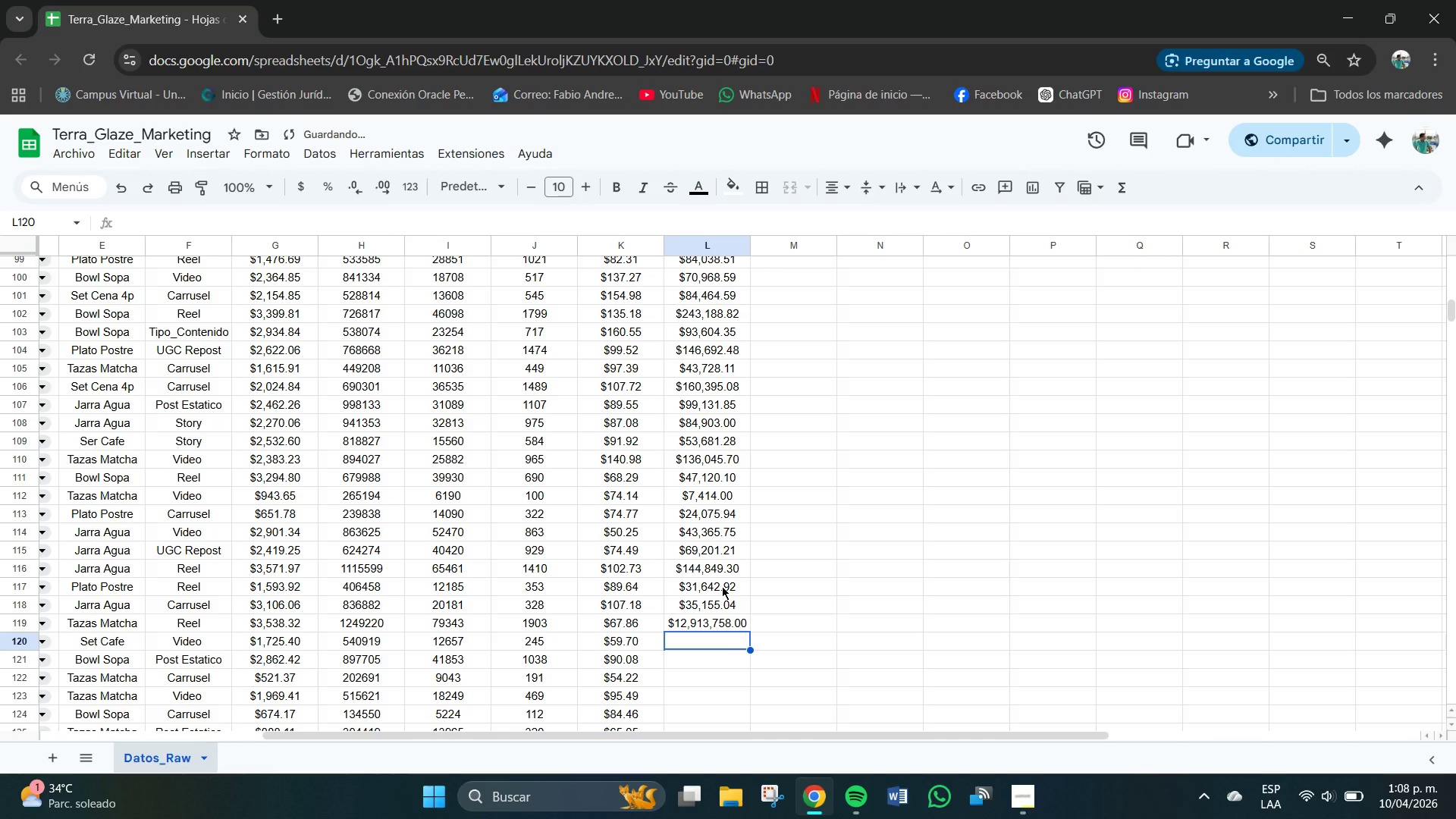 
key(Control+Z)
 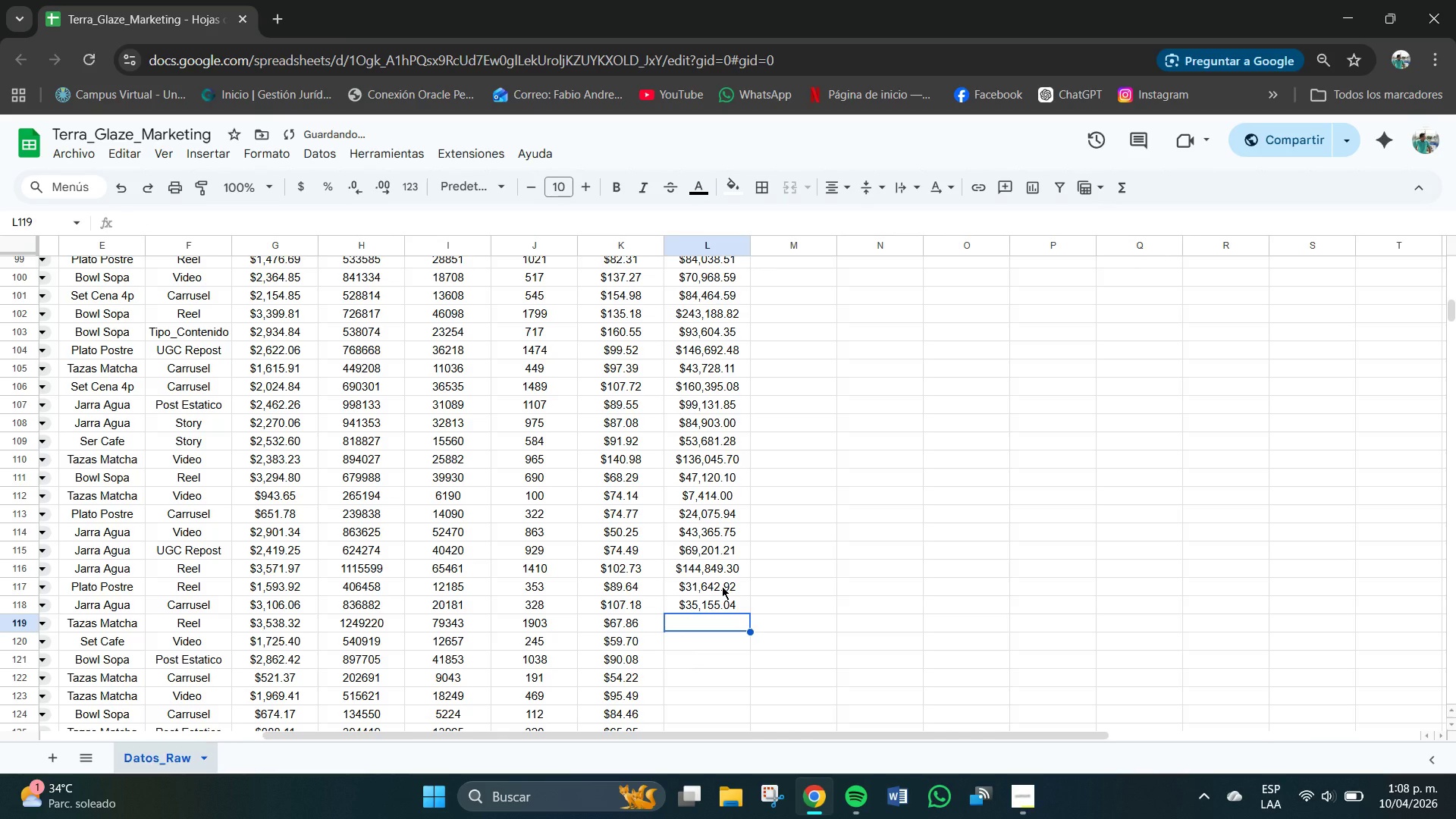 
key(Numpad1)
 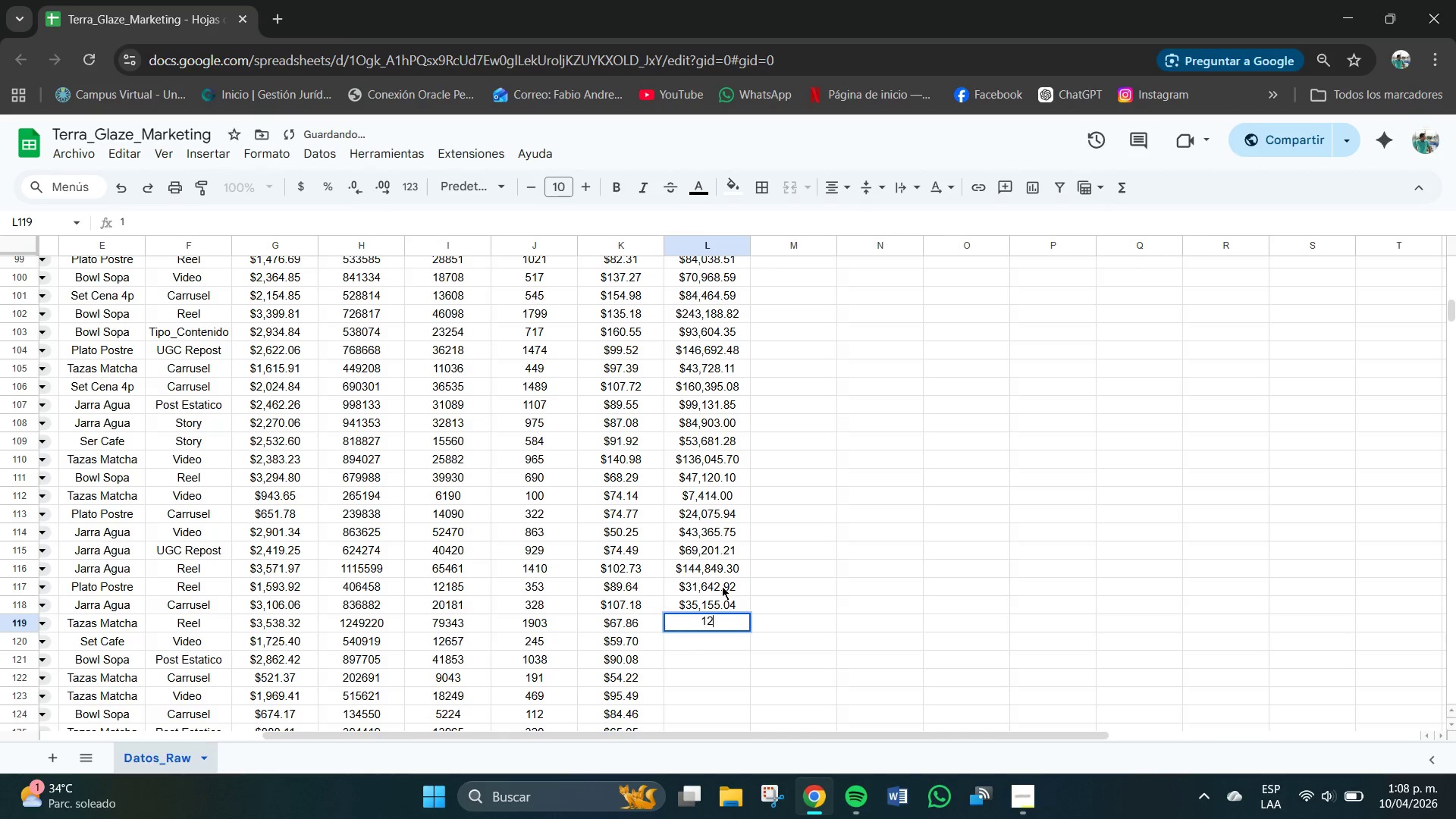 
key(Numpad2)
 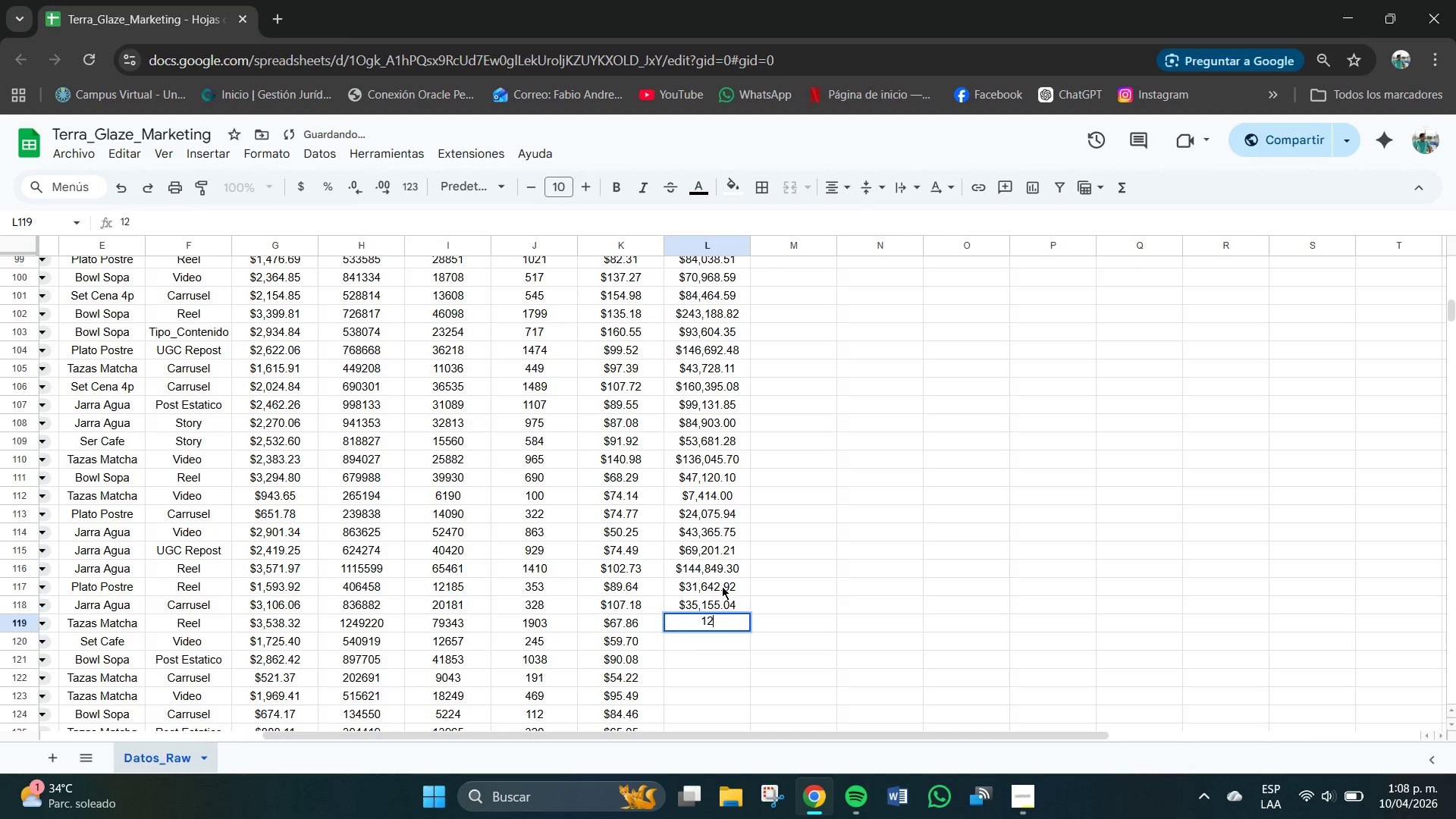 
key(Numpad9)
 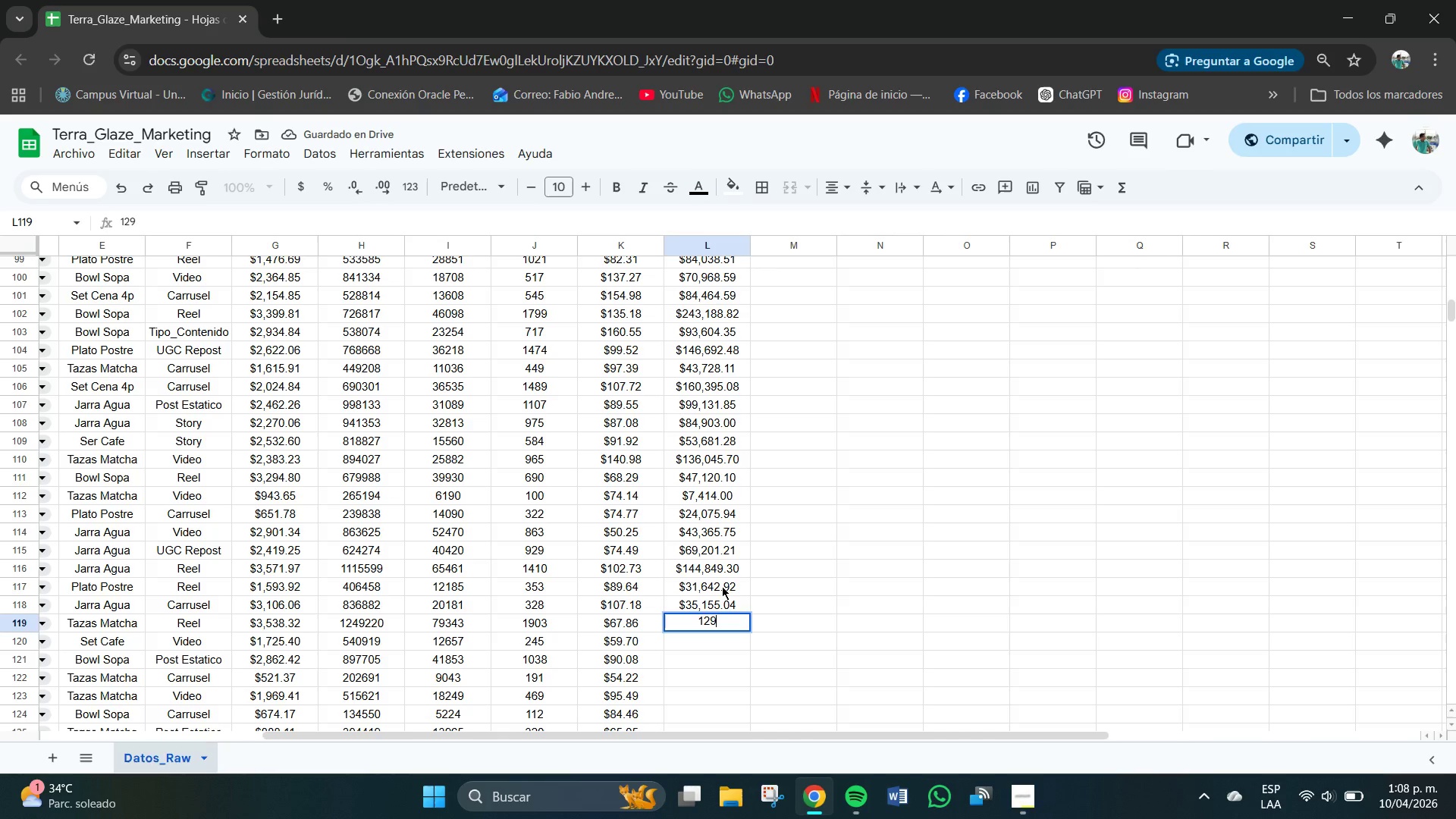 
key(Numpad1)
 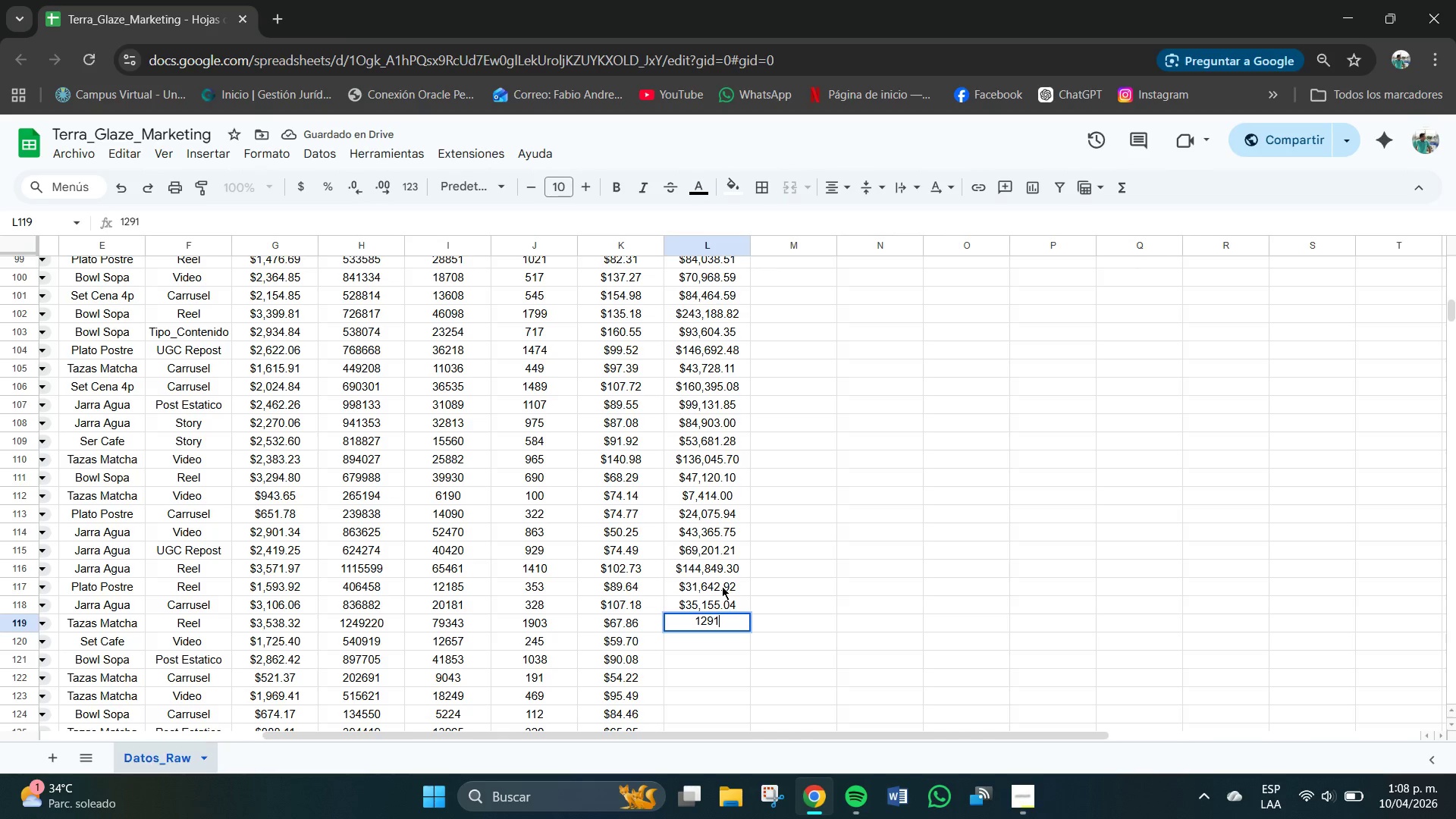 
key(Numpad3)
 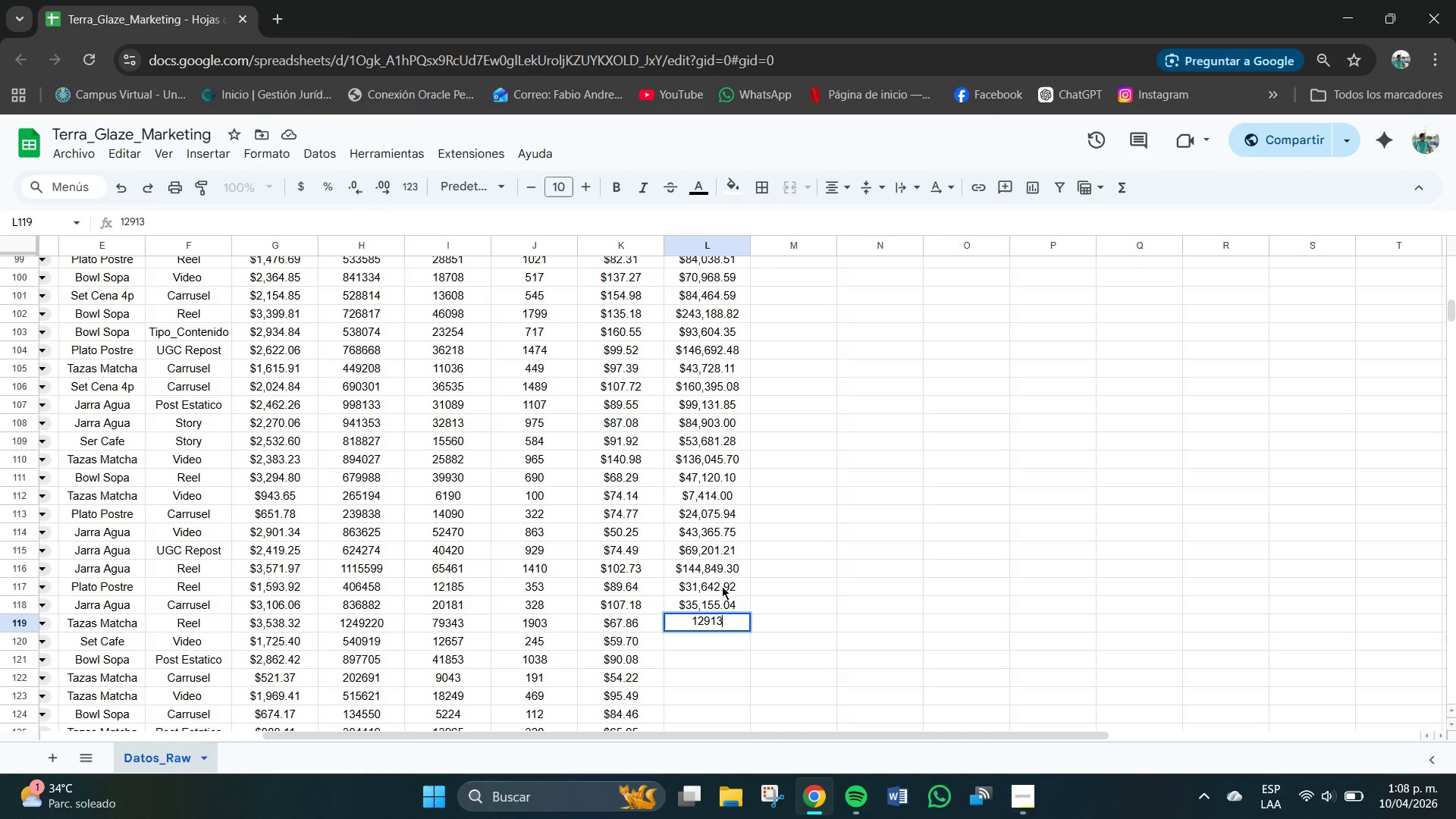 
key(Numpad7)
 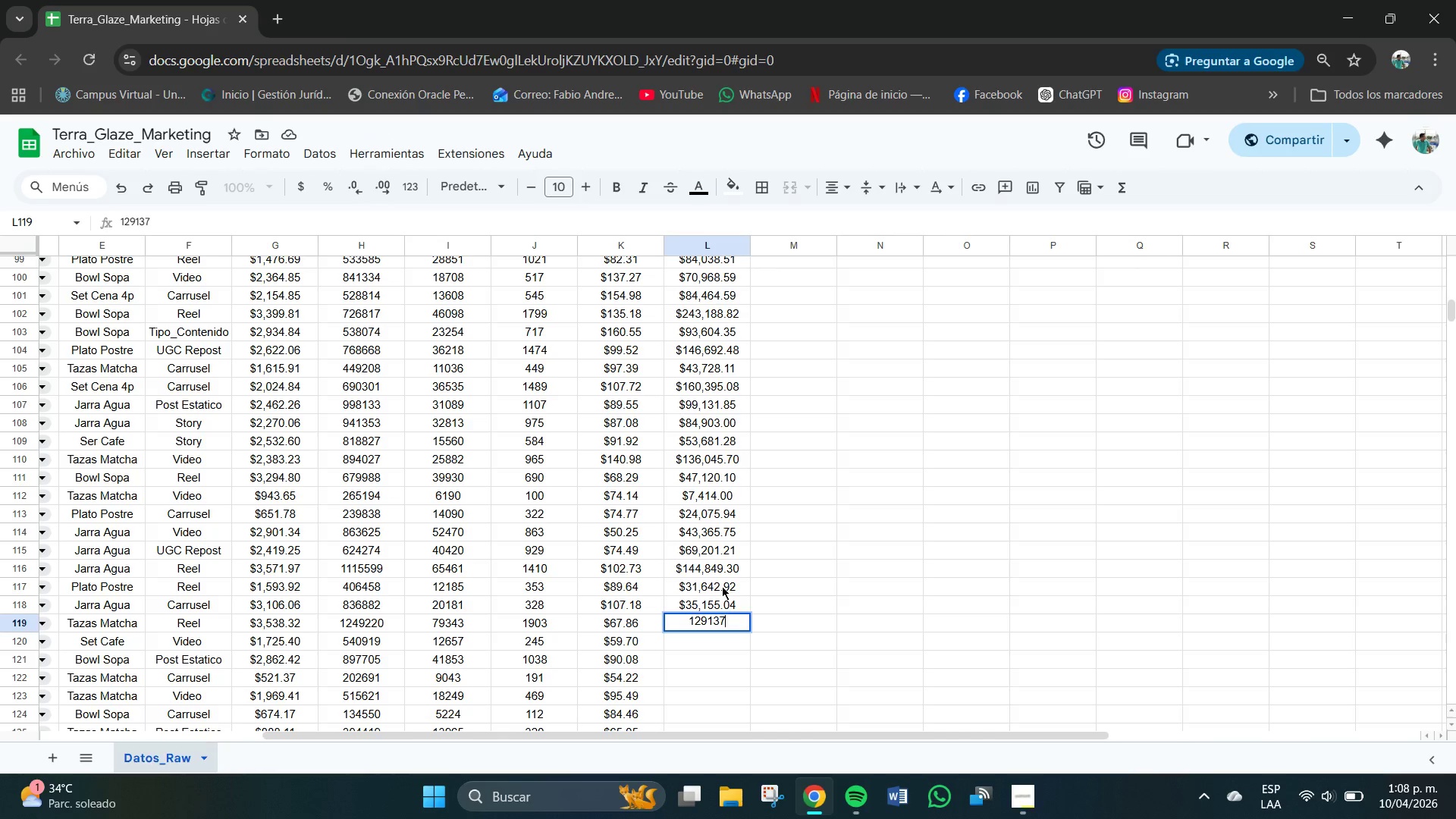 
key(NumpadDecimal)
 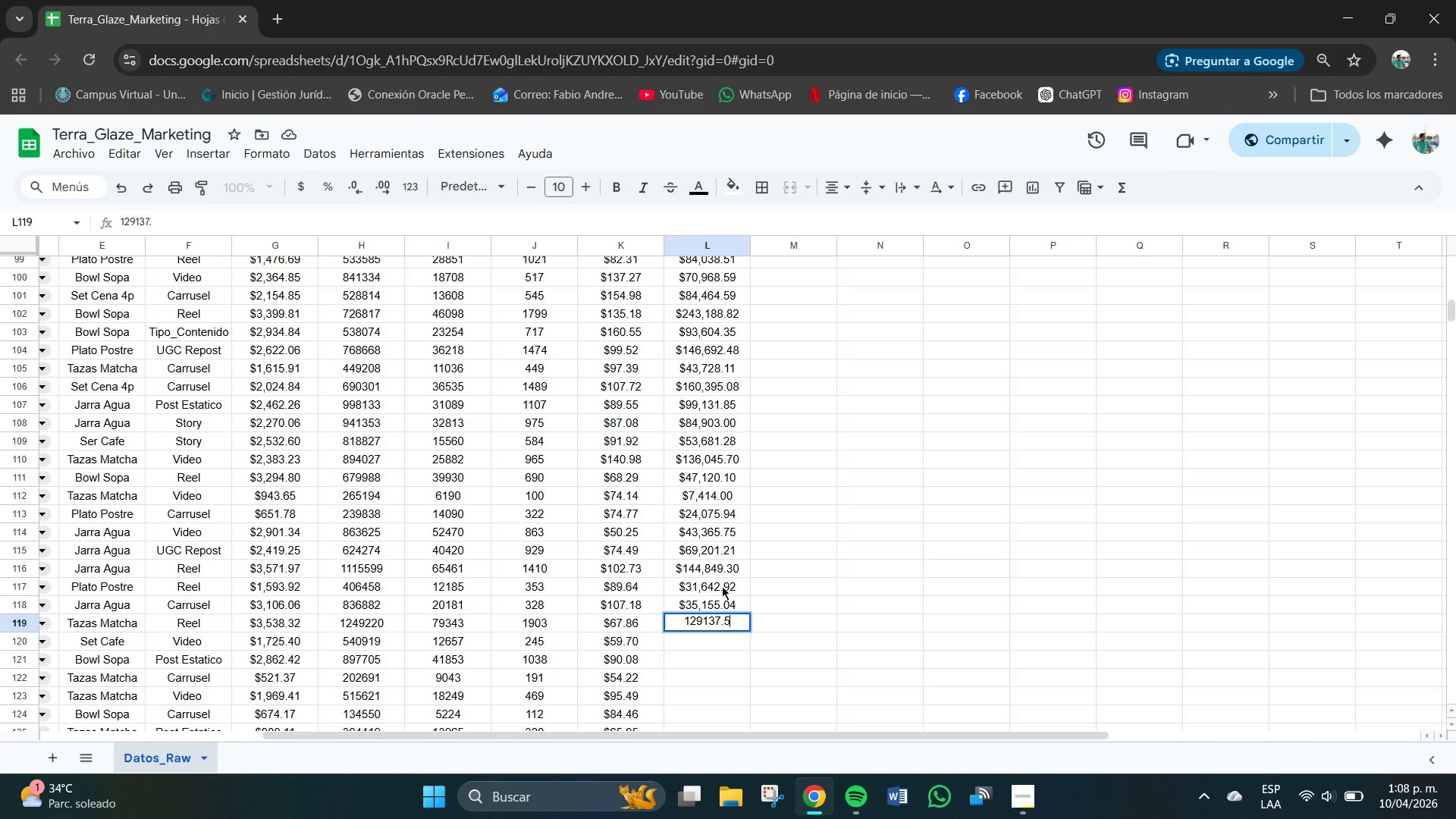 
key(Numpad5)
 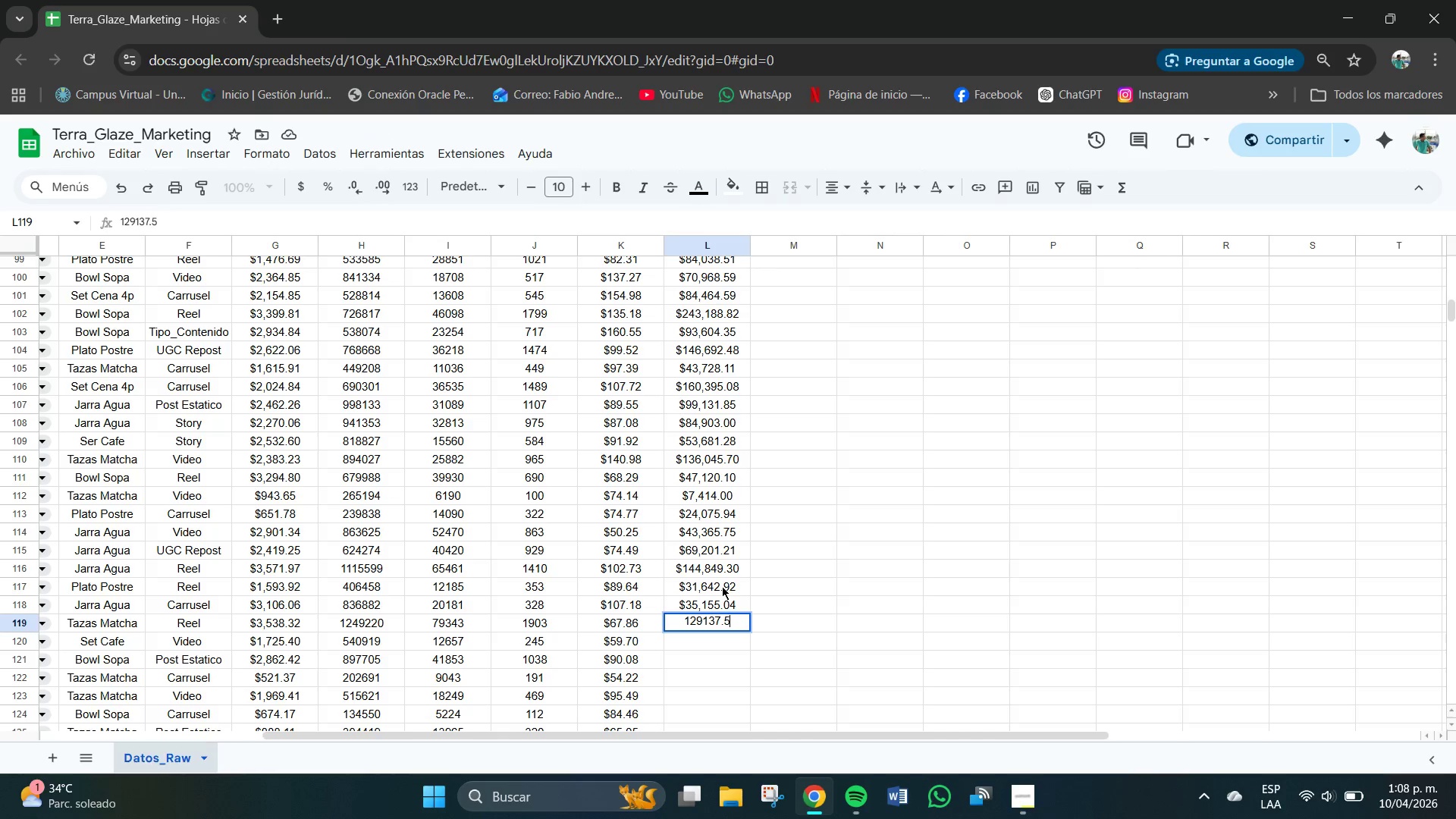 
key(Numpad8)
 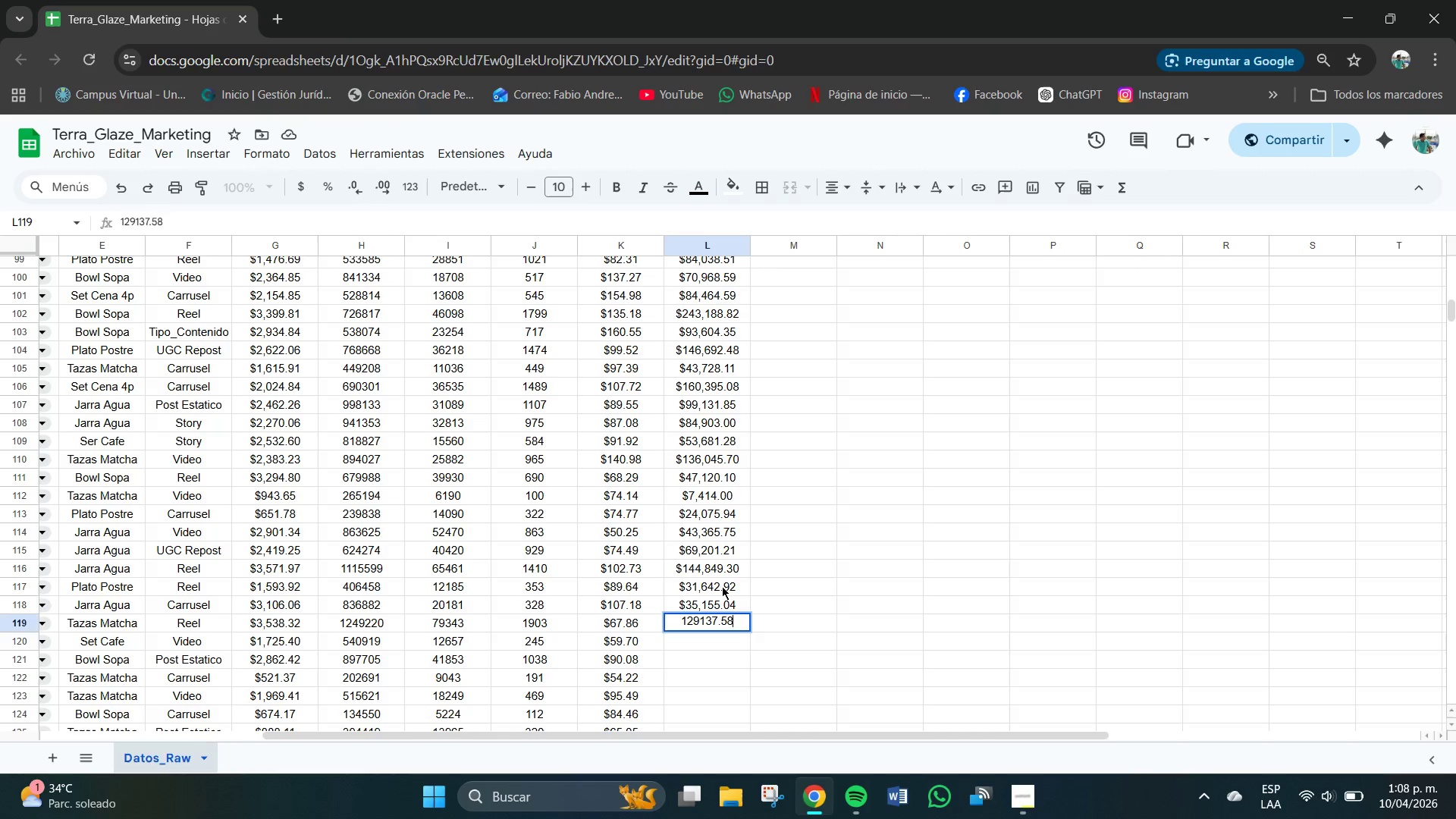 
key(NumpadEnter)
 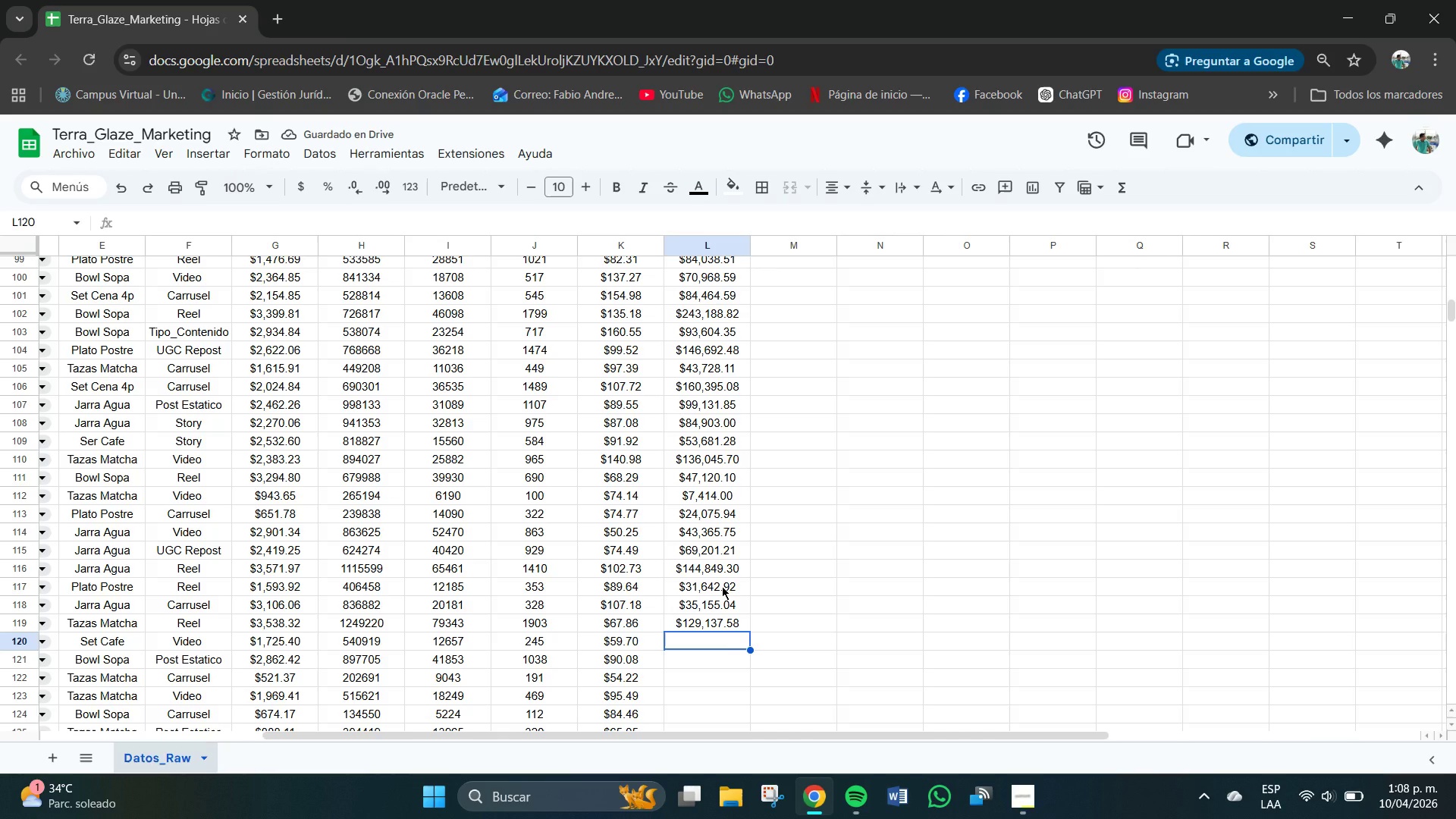 
key(Numpad1)
 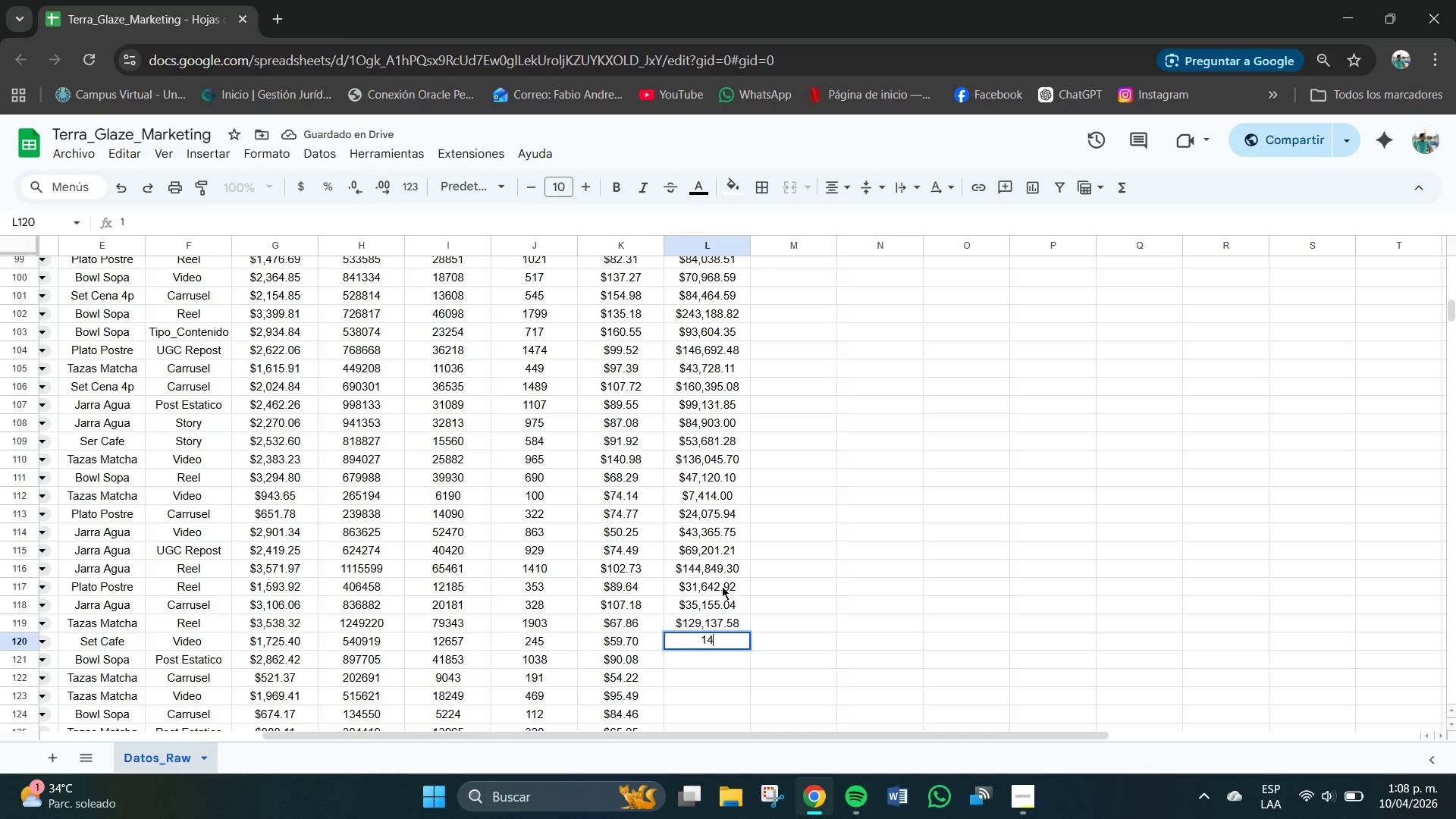 
key(Numpad4)
 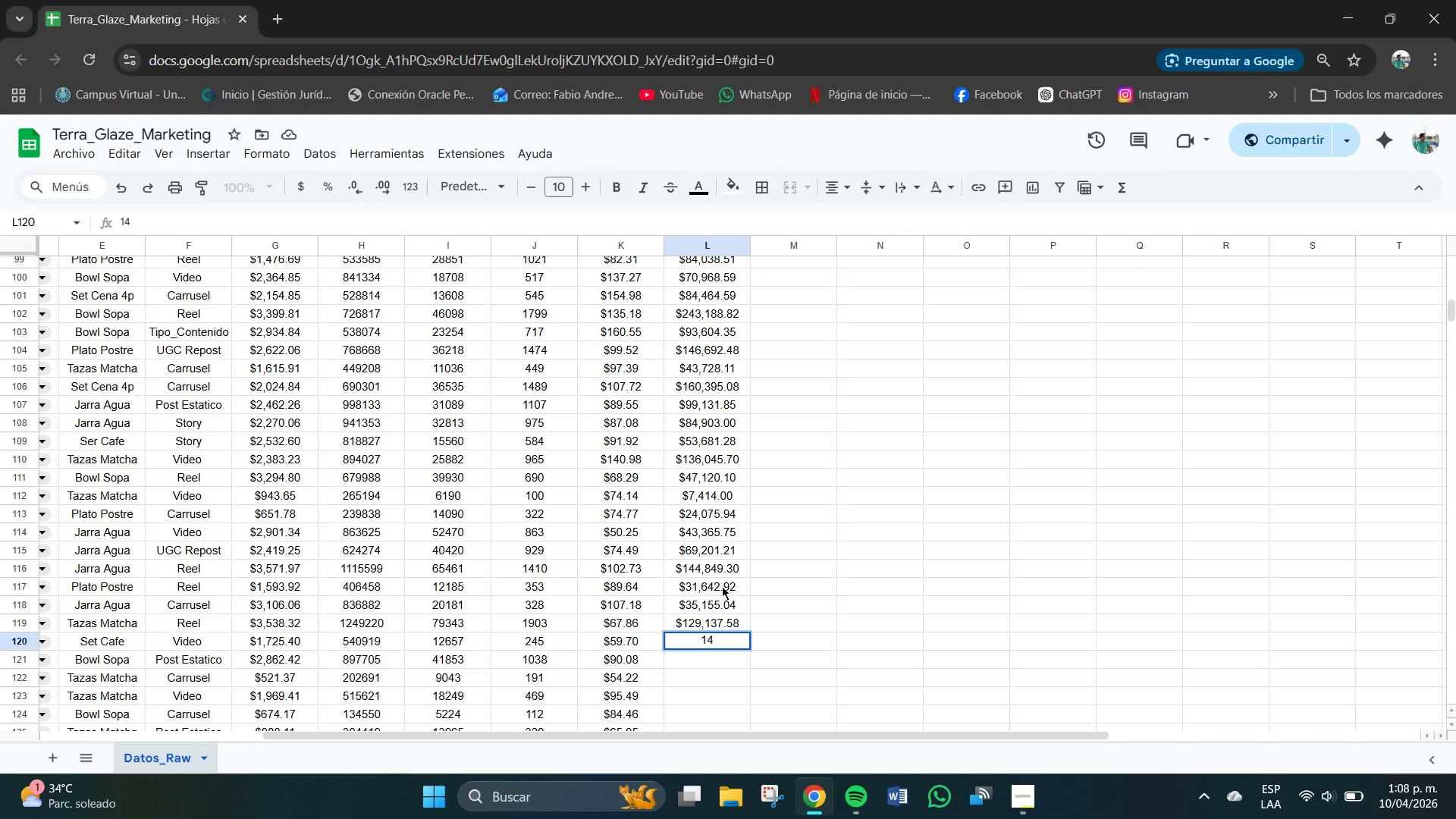 
key(Numpad6)
 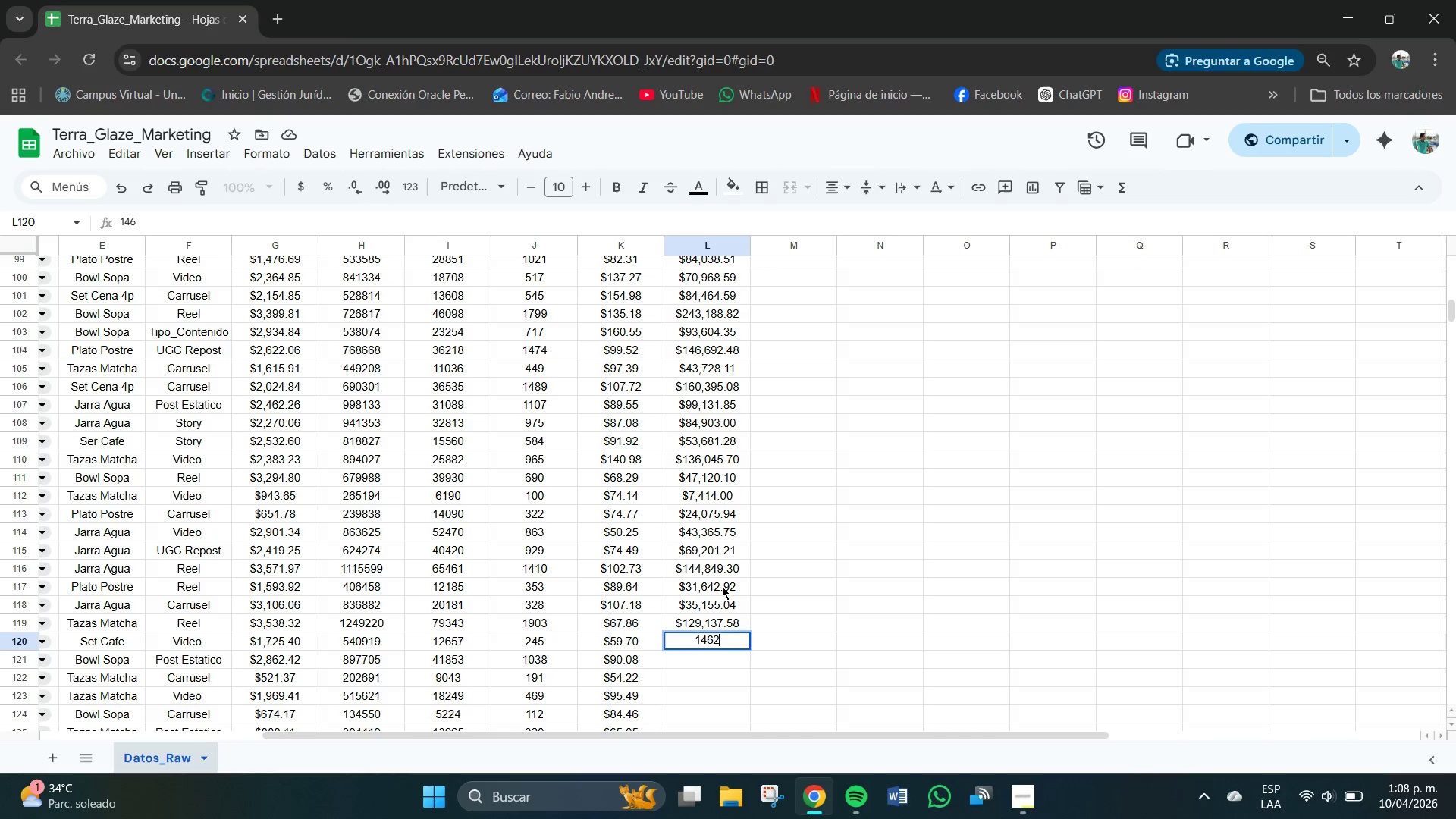 
key(Numpad2)
 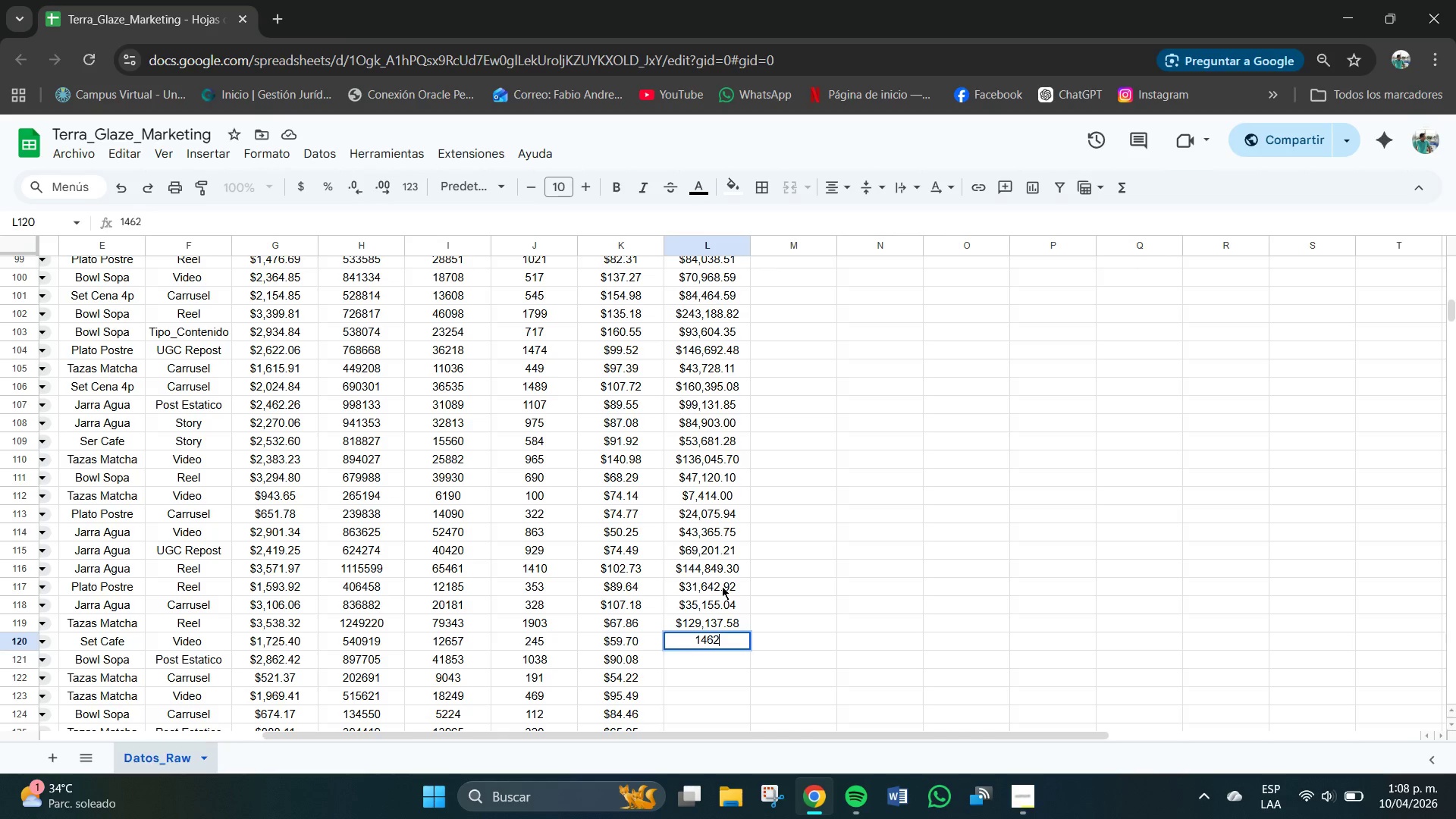 
key(Numpad6)
 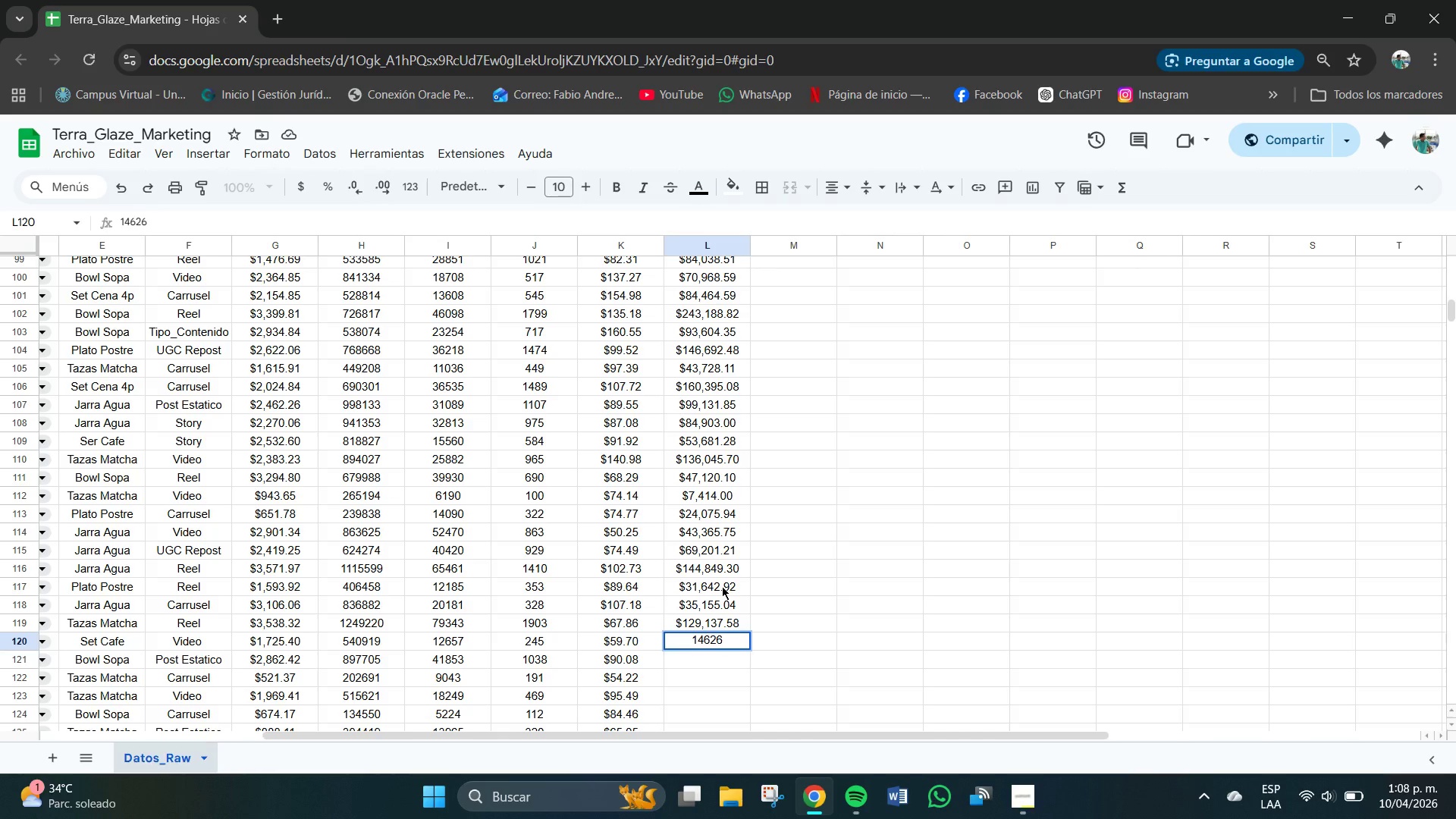 
key(NumpadDecimal)
 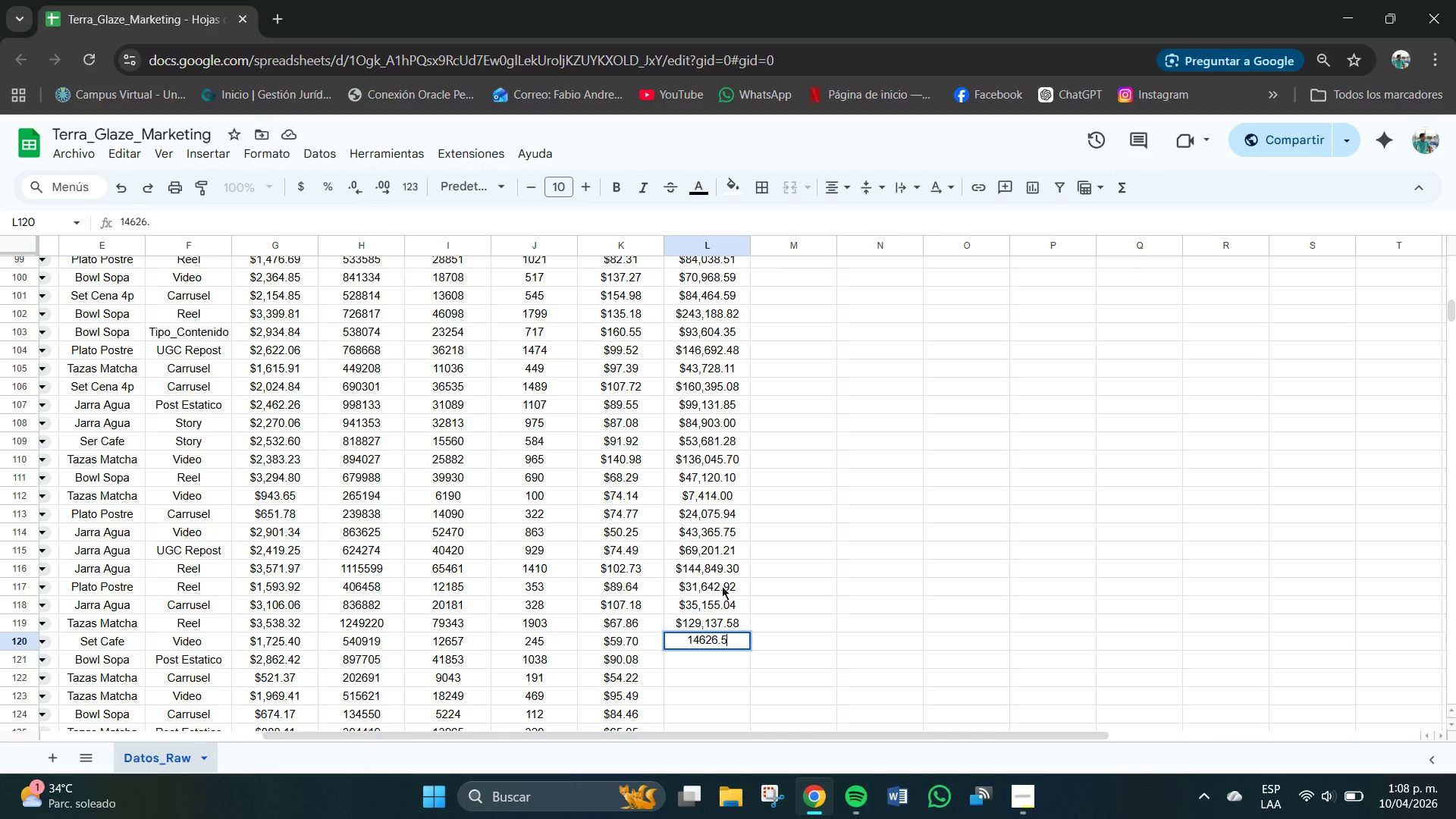 
key(Numpad5)
 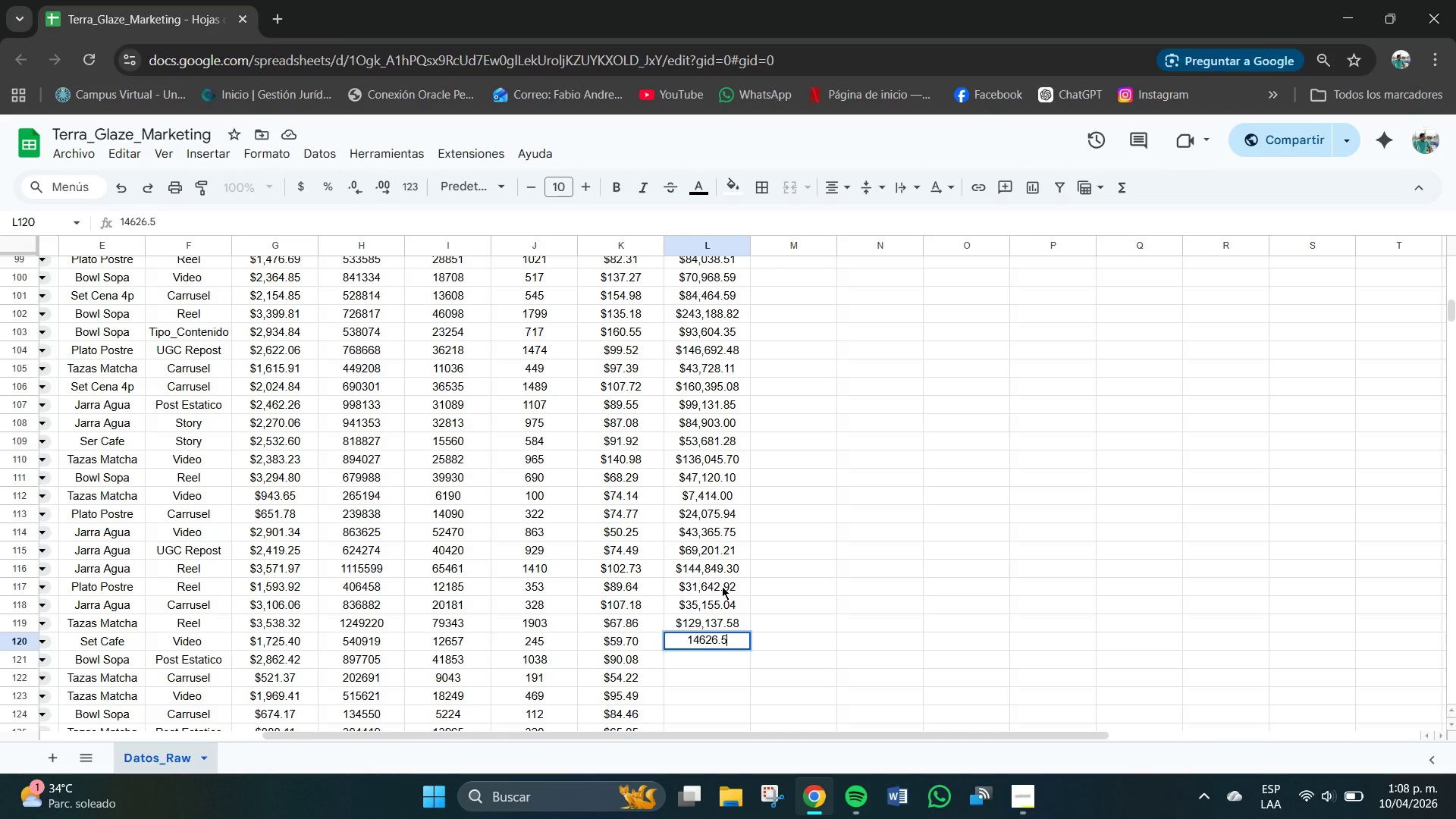 
key(Numpad0)
 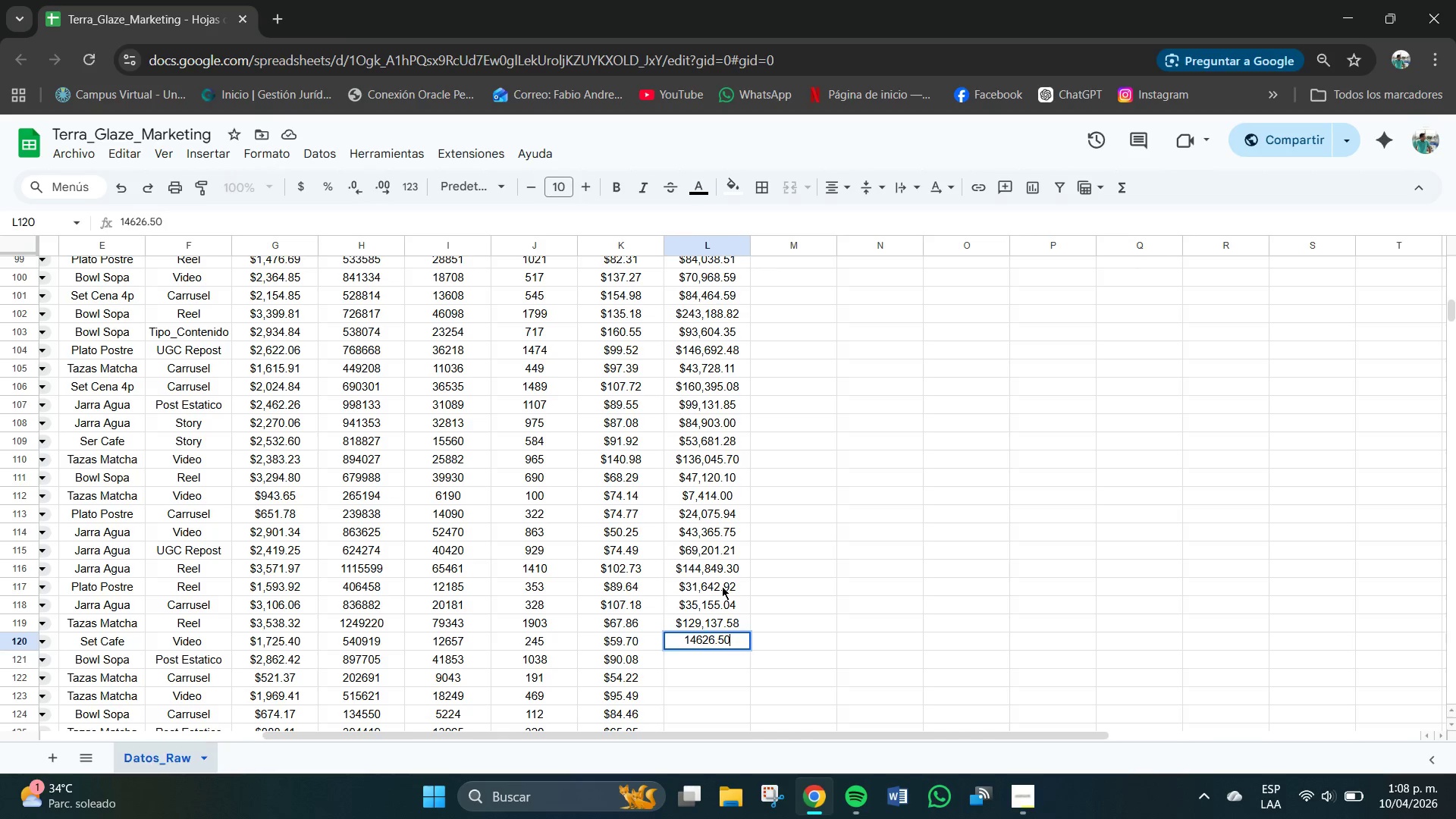 
key(NumpadEnter)
 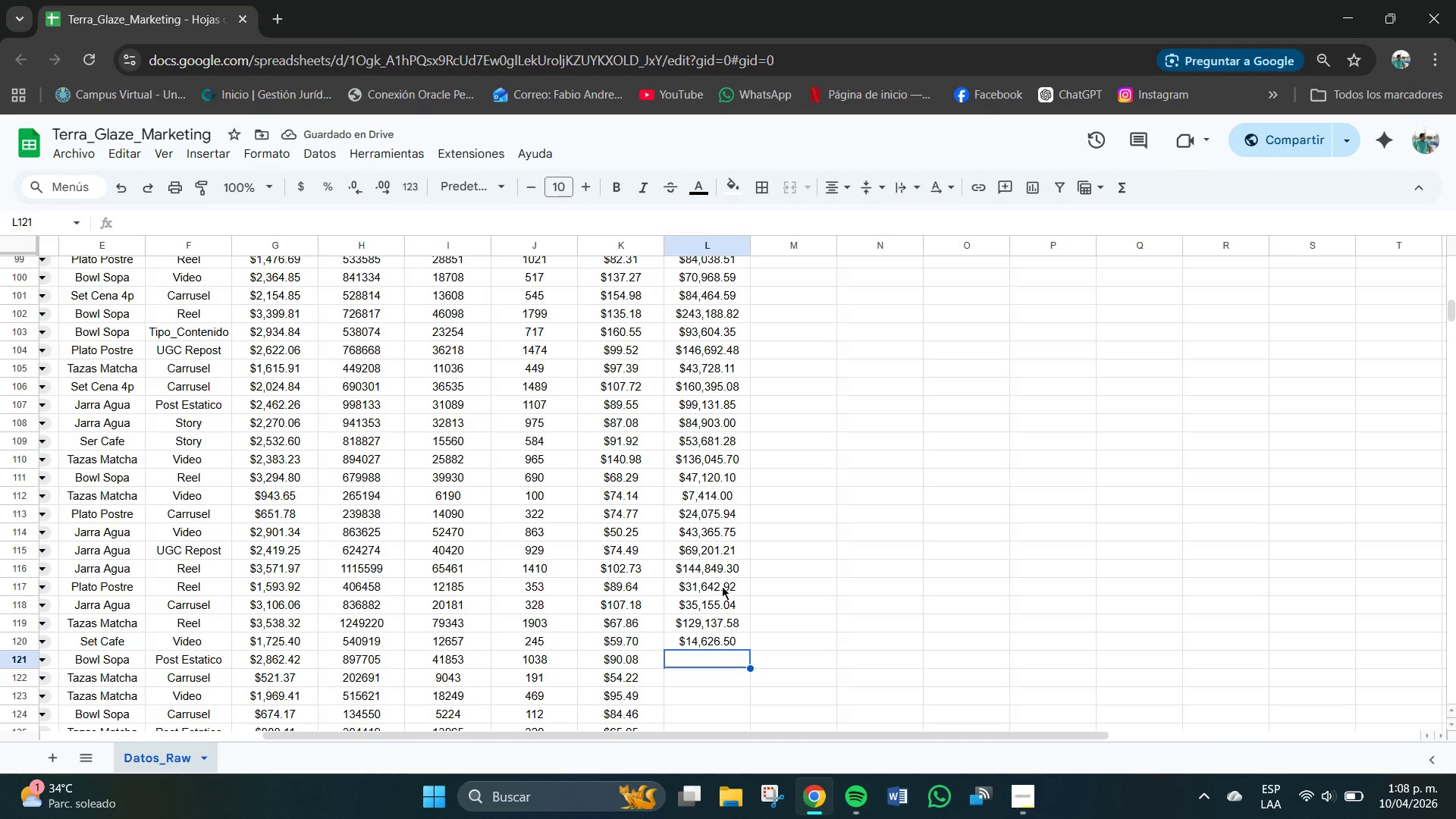 
wait(6.84)
 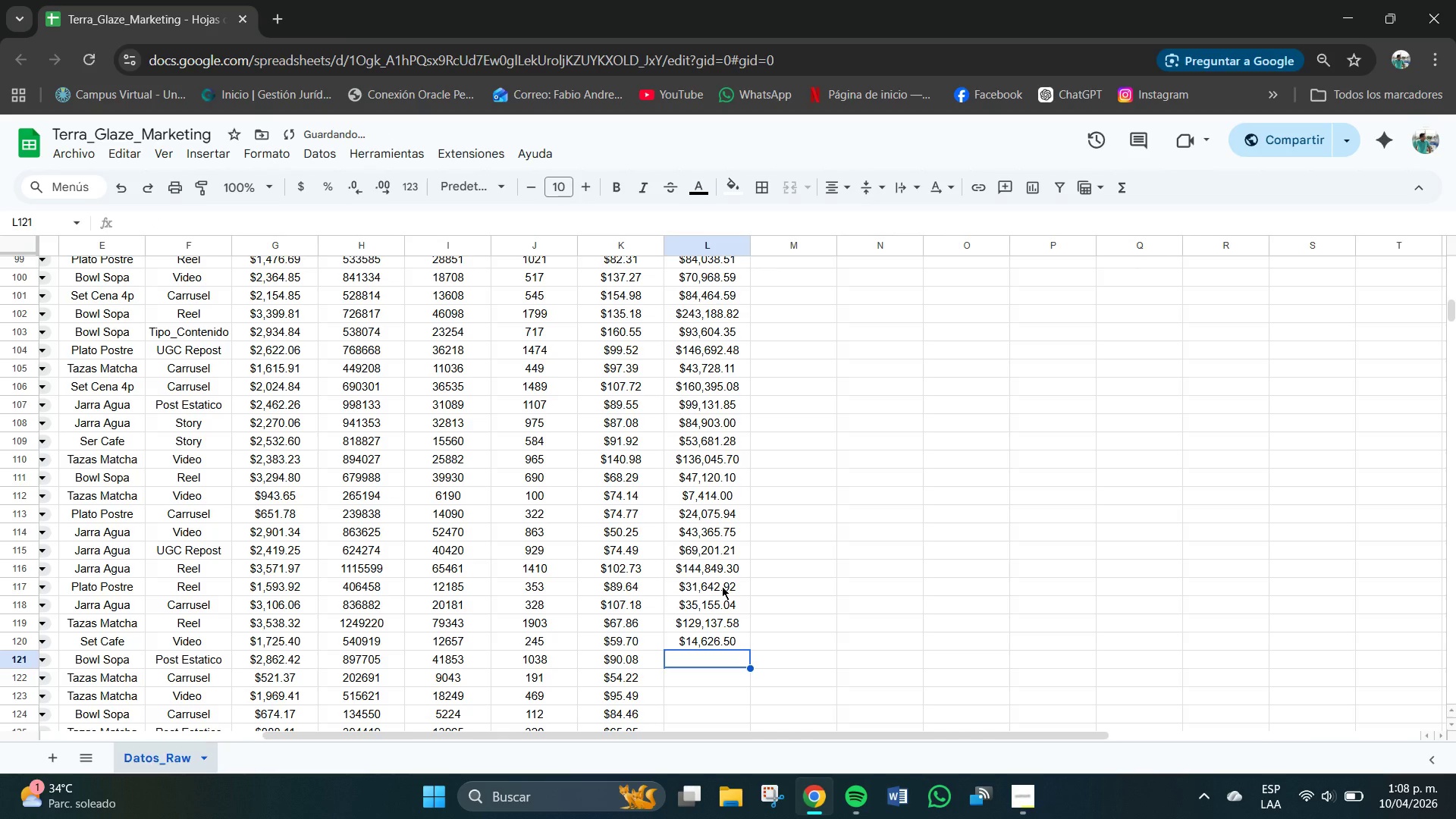 
key(Numpad9)
 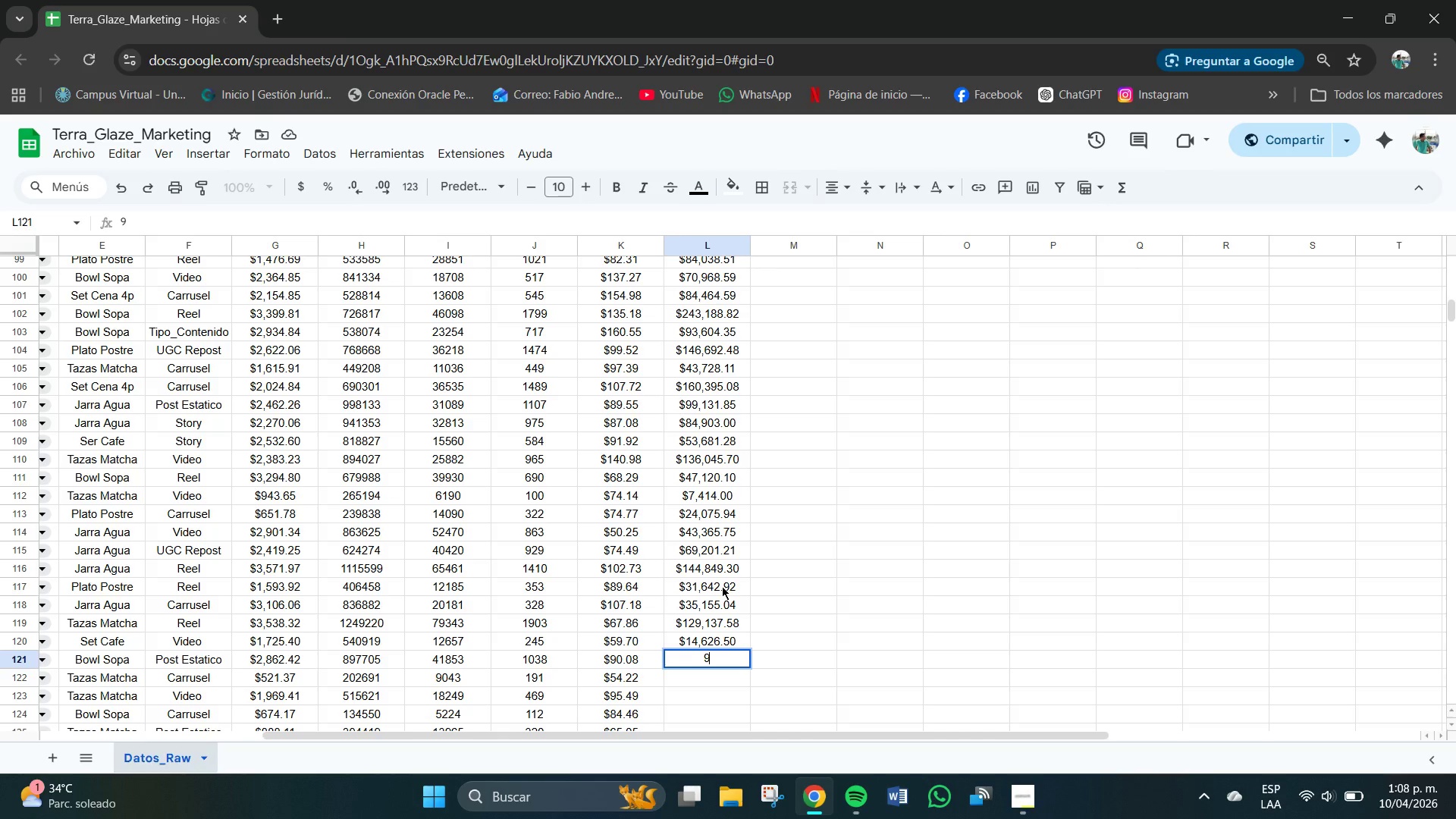 
key(Numpad3)
 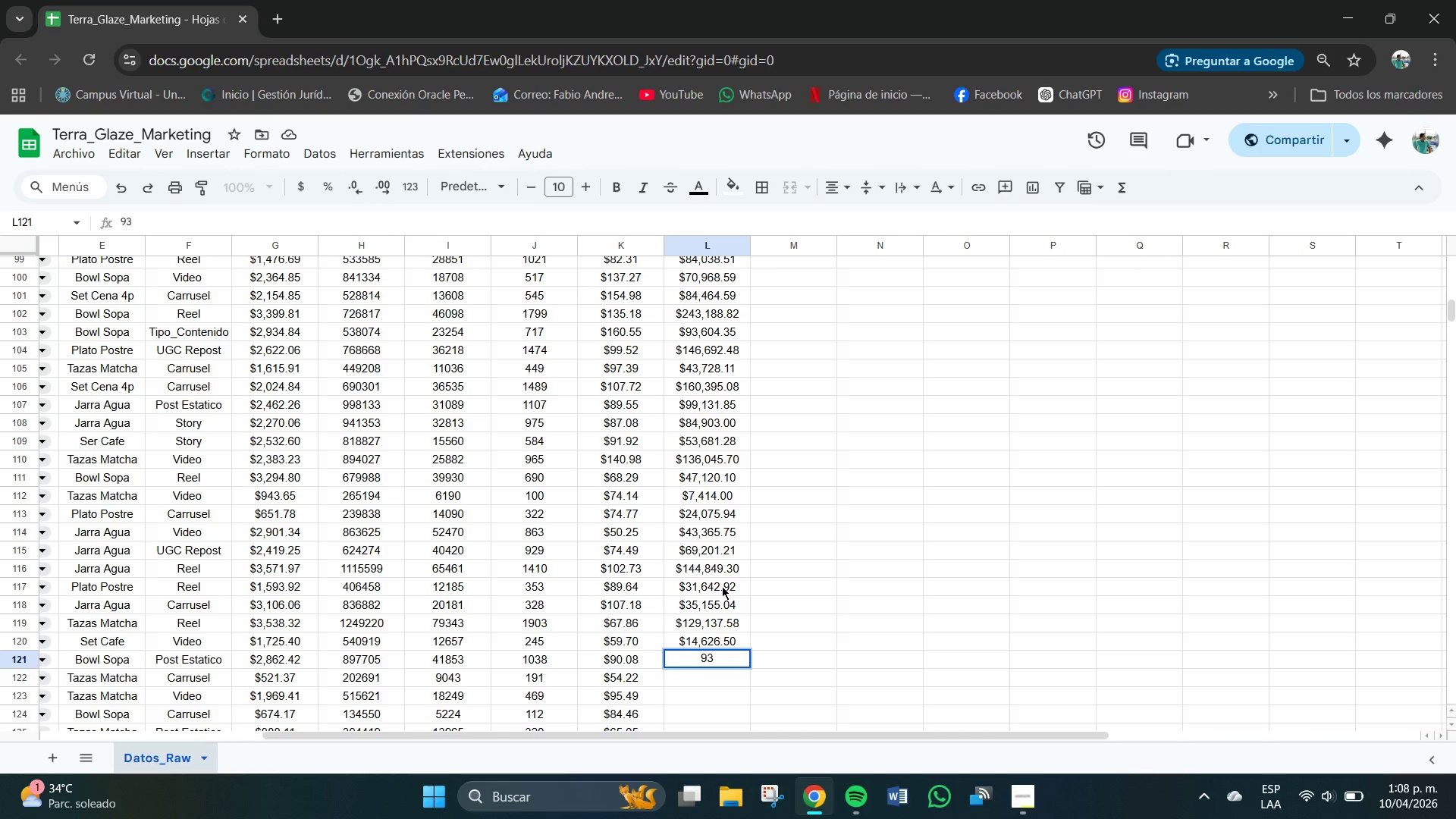 
key(Numpad5)
 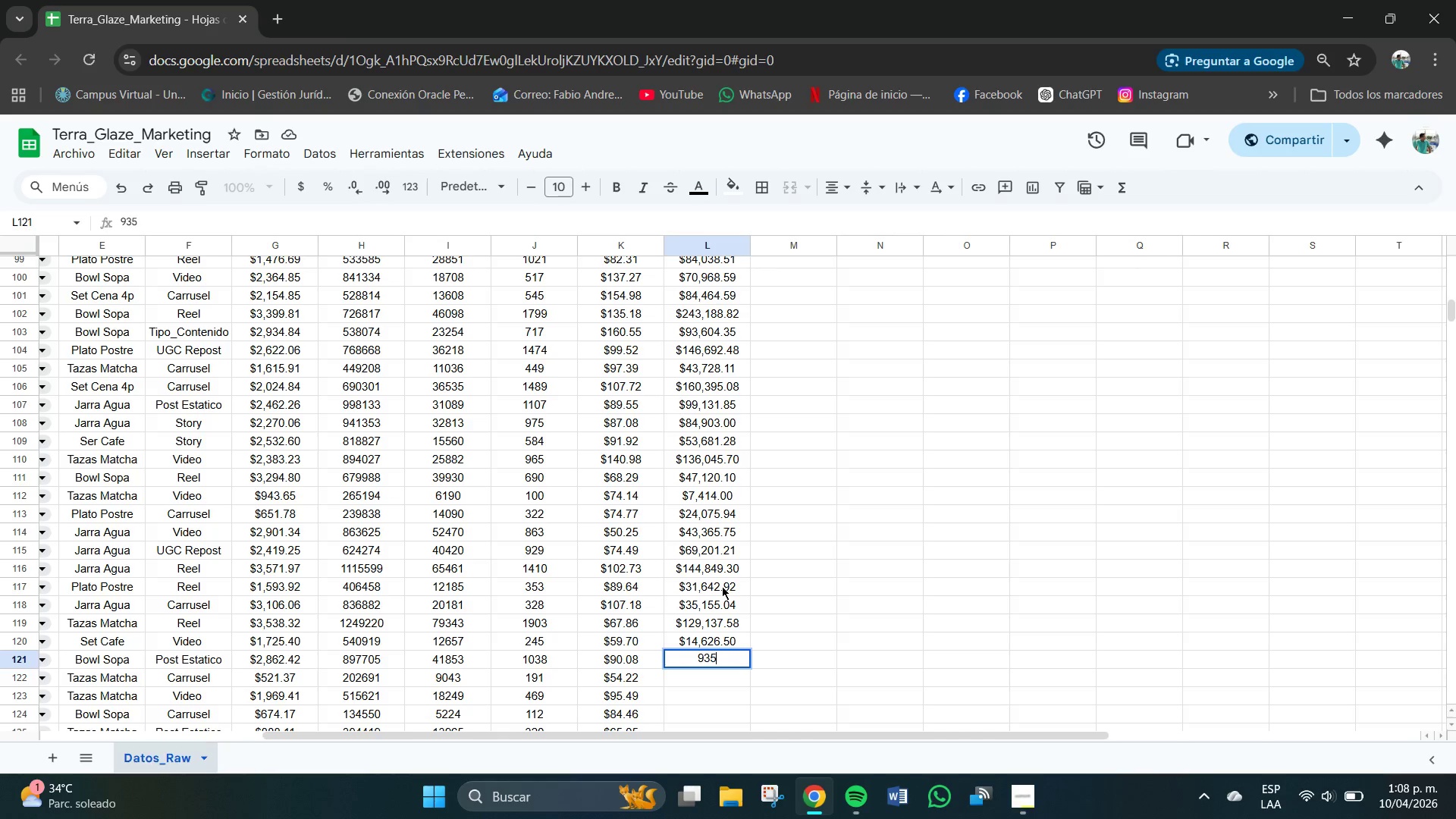 
key(Numpad0)
 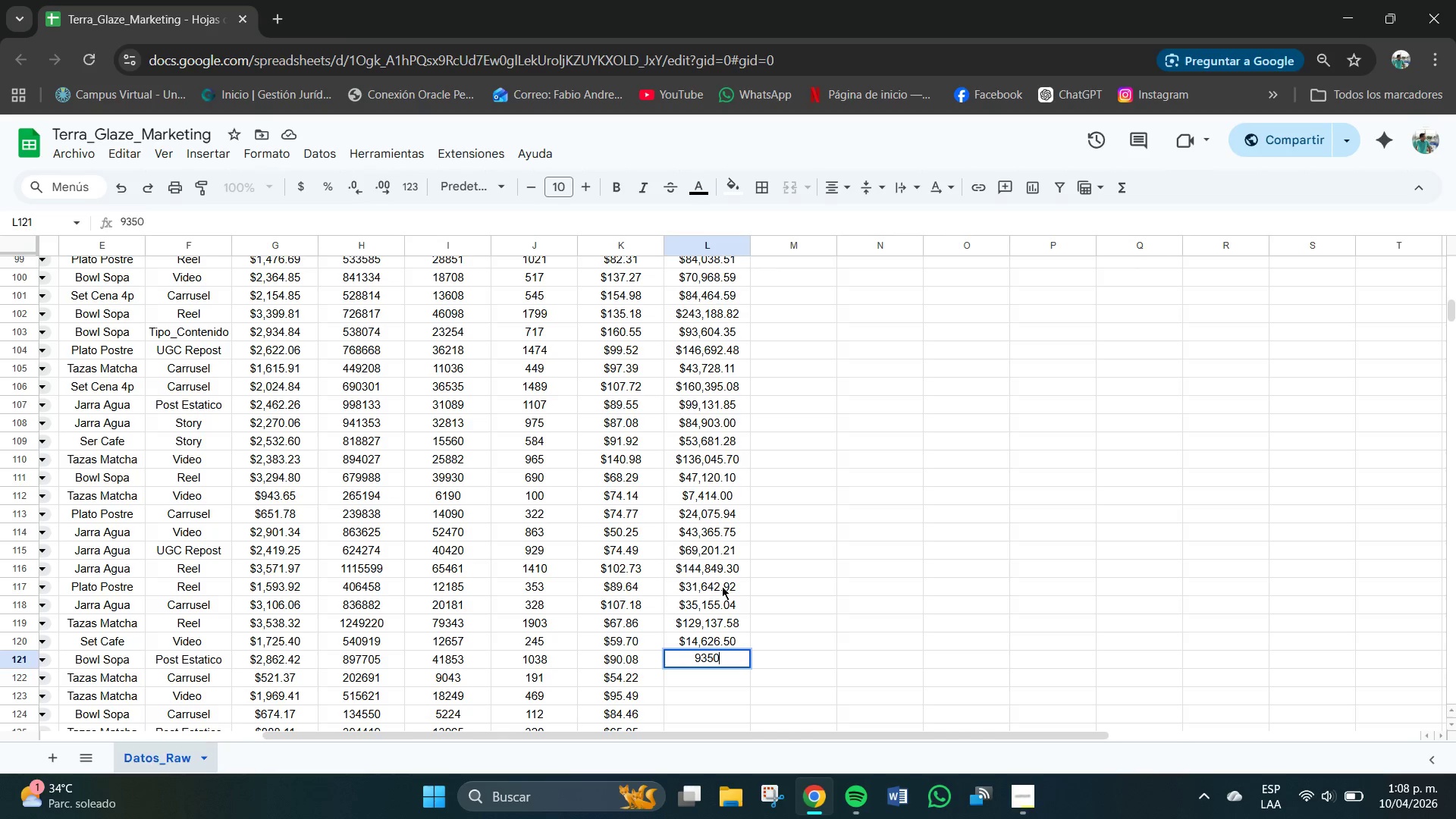 
key(Numpad3)
 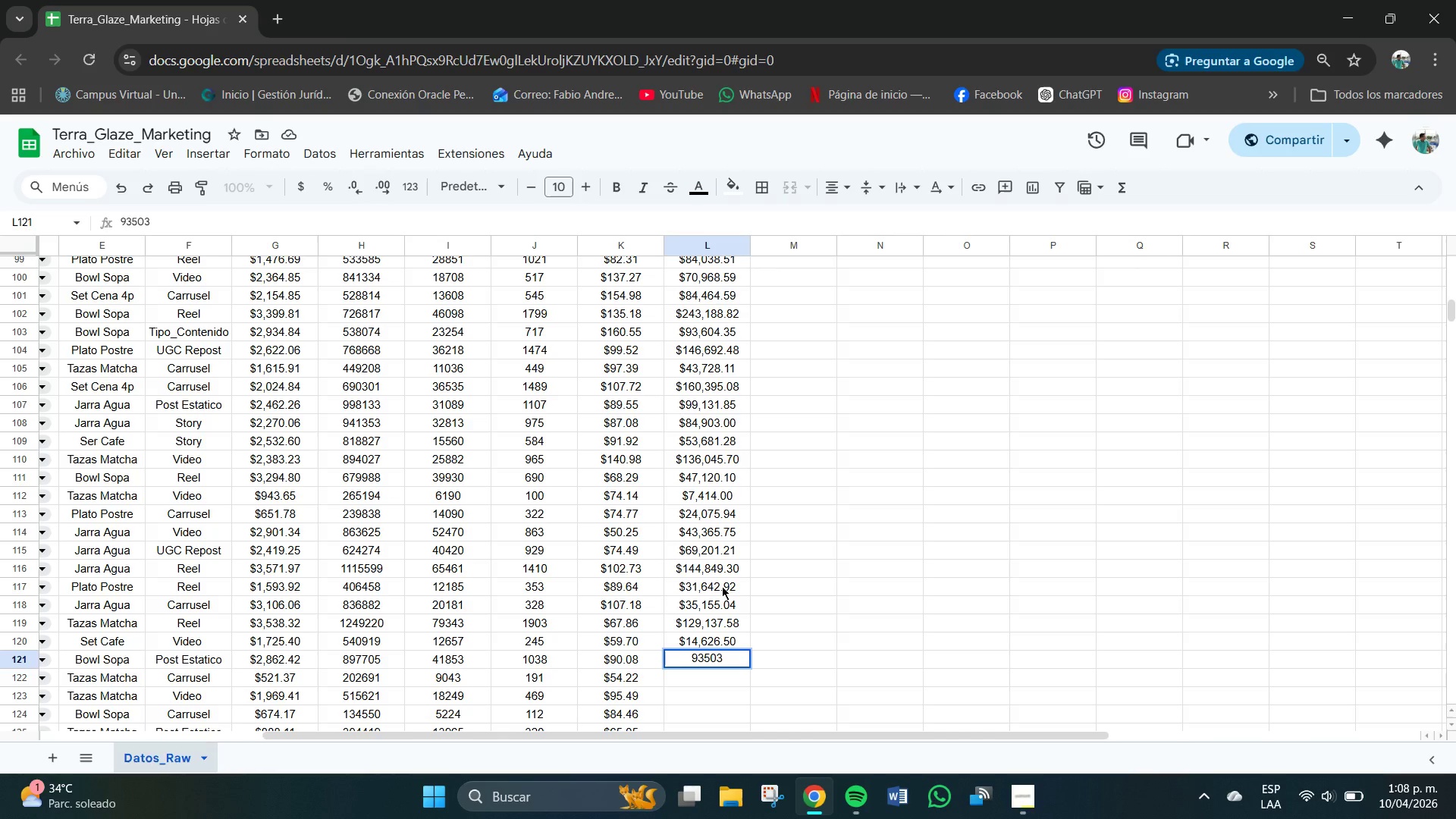 
key(NumpadDecimal)
 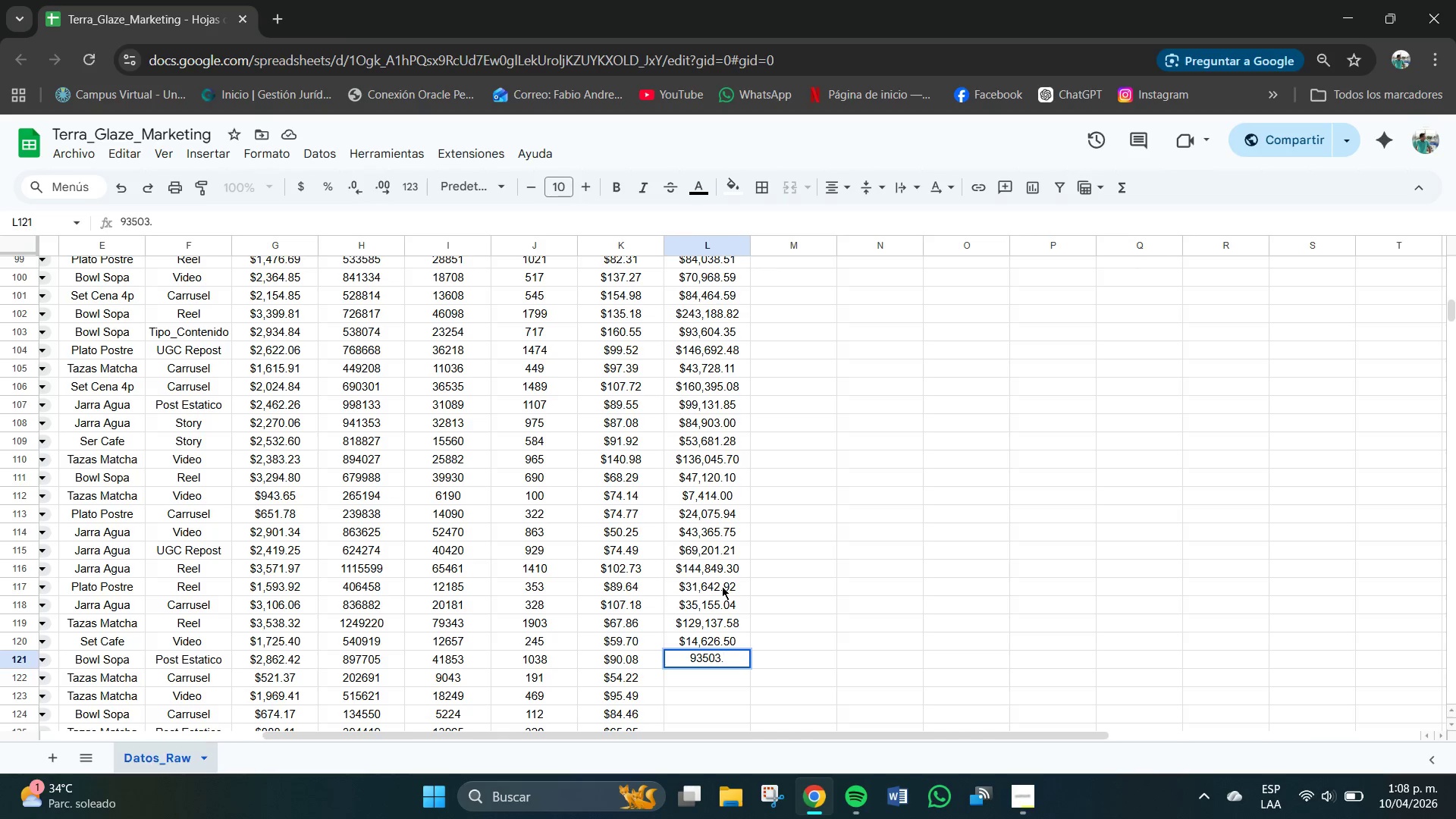 
key(Numpad0)
 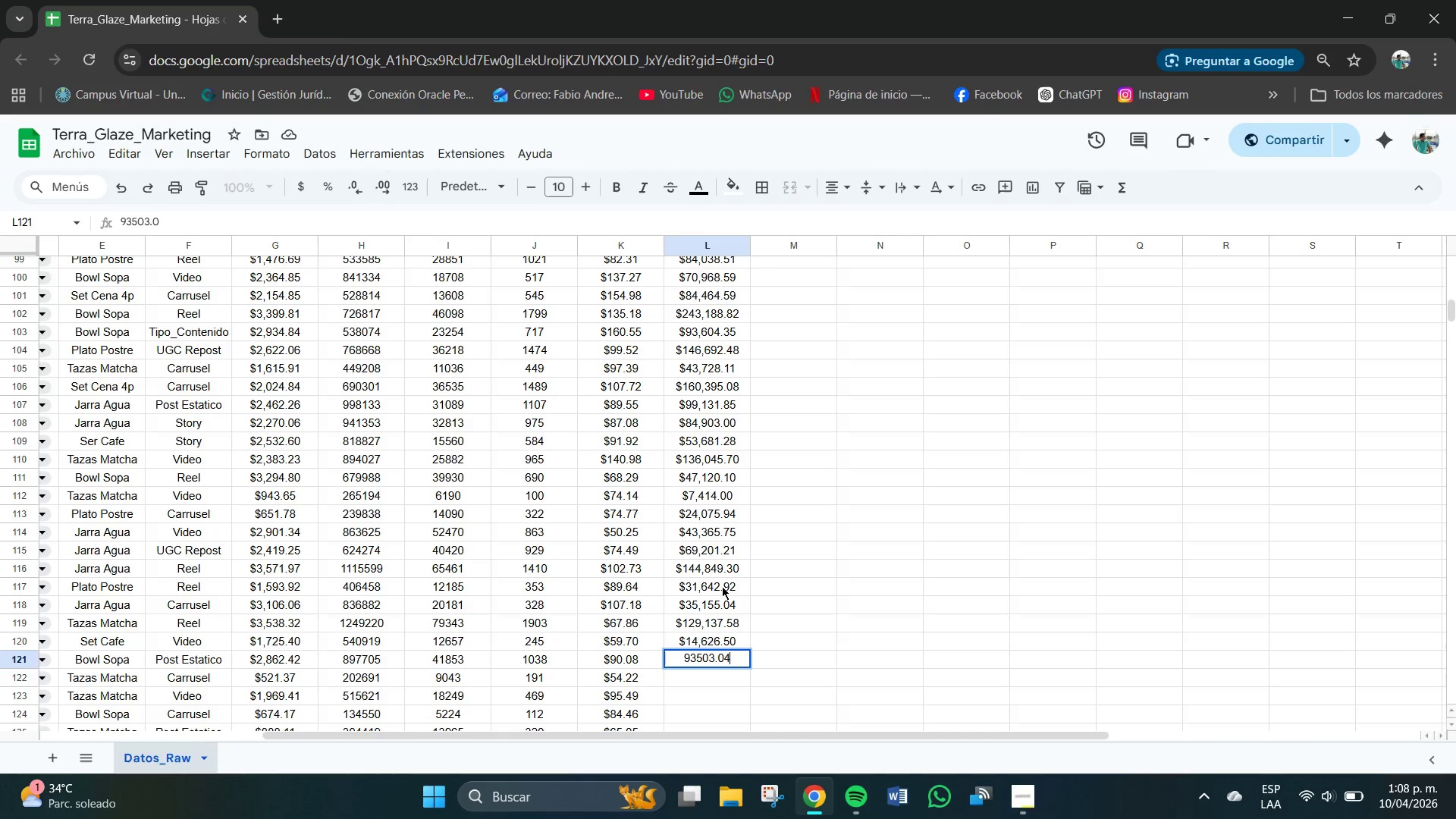 
key(Numpad4)
 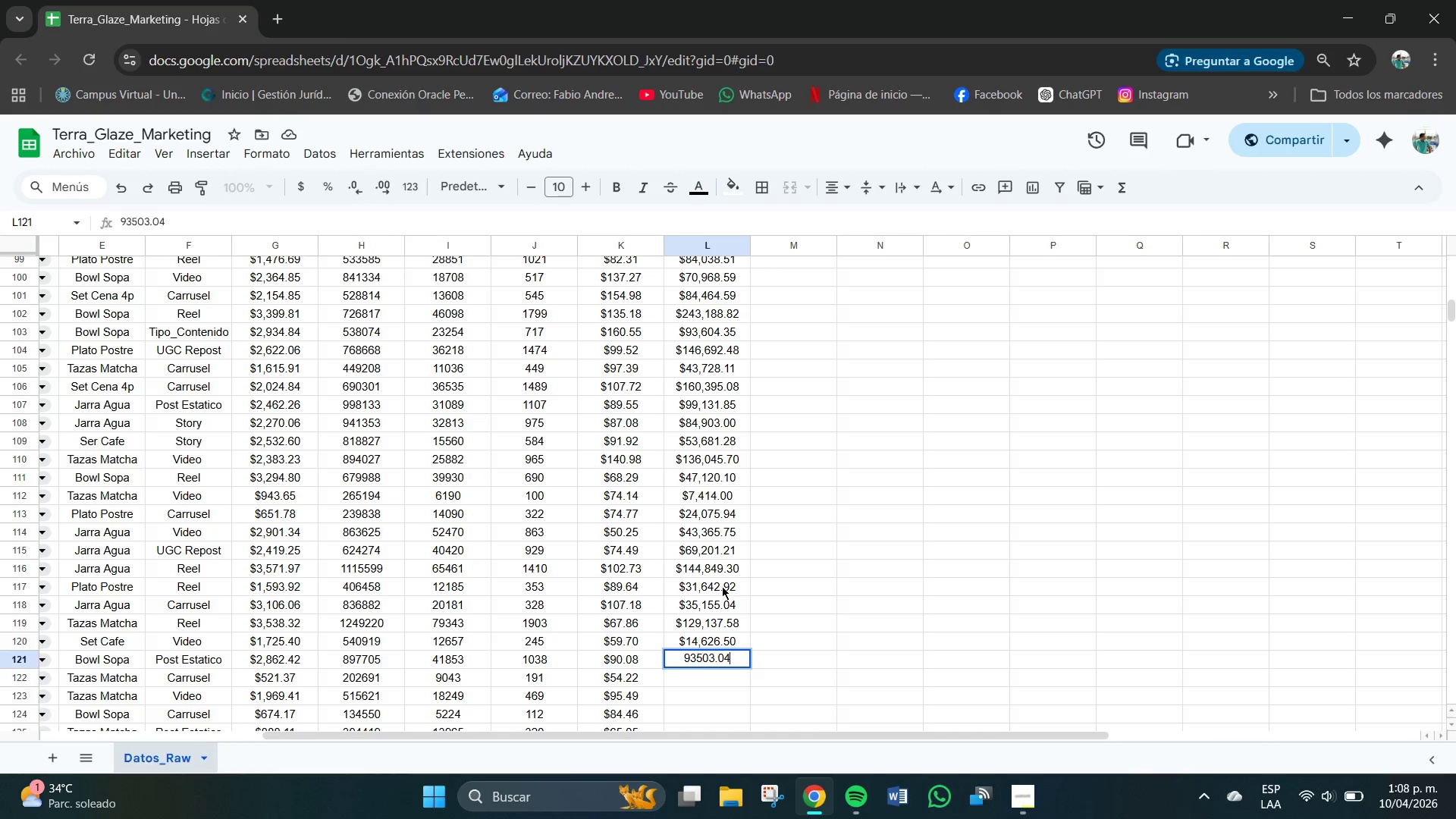 
key(NumpadEnter)
 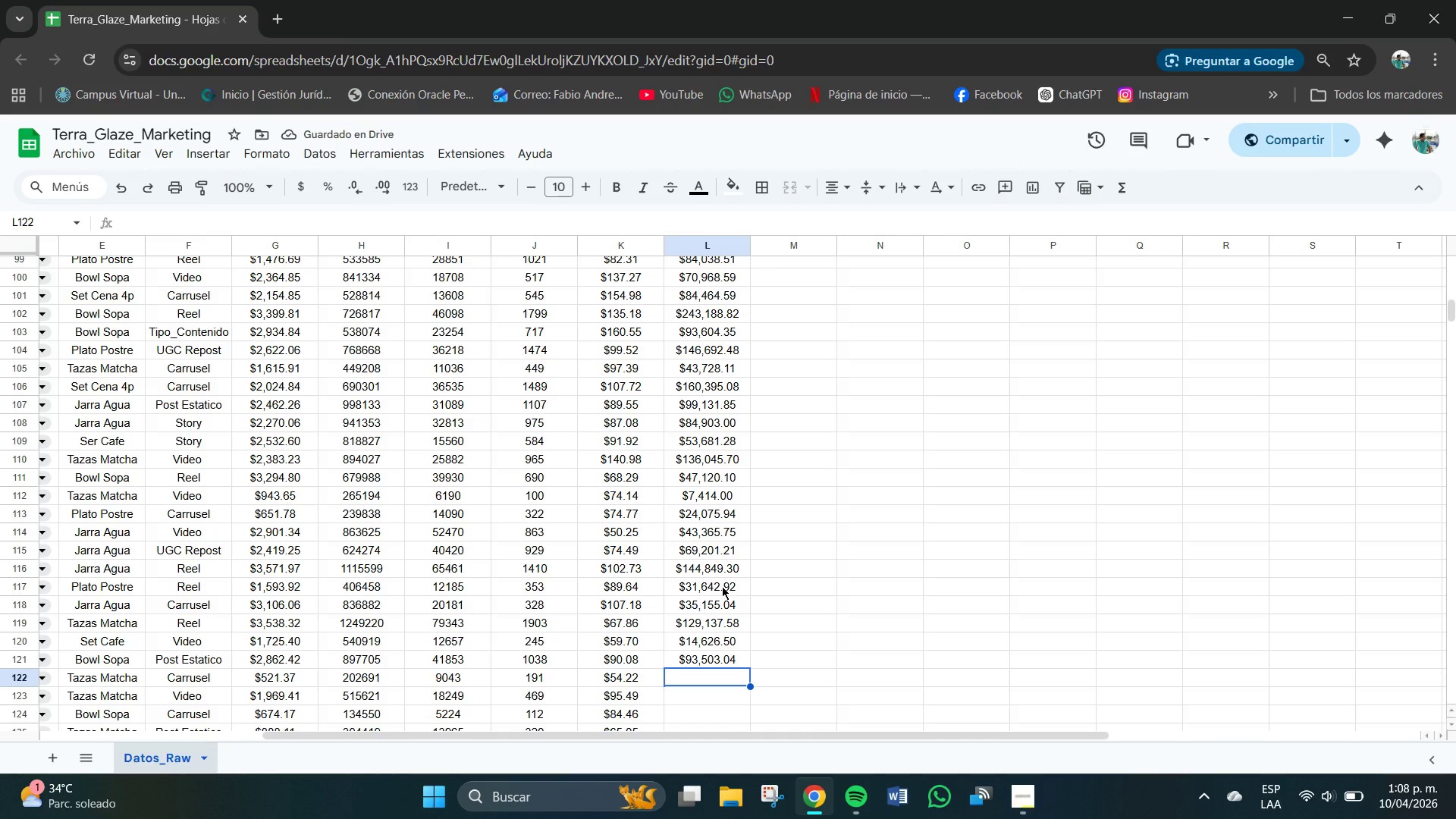 
wait(8.99)
 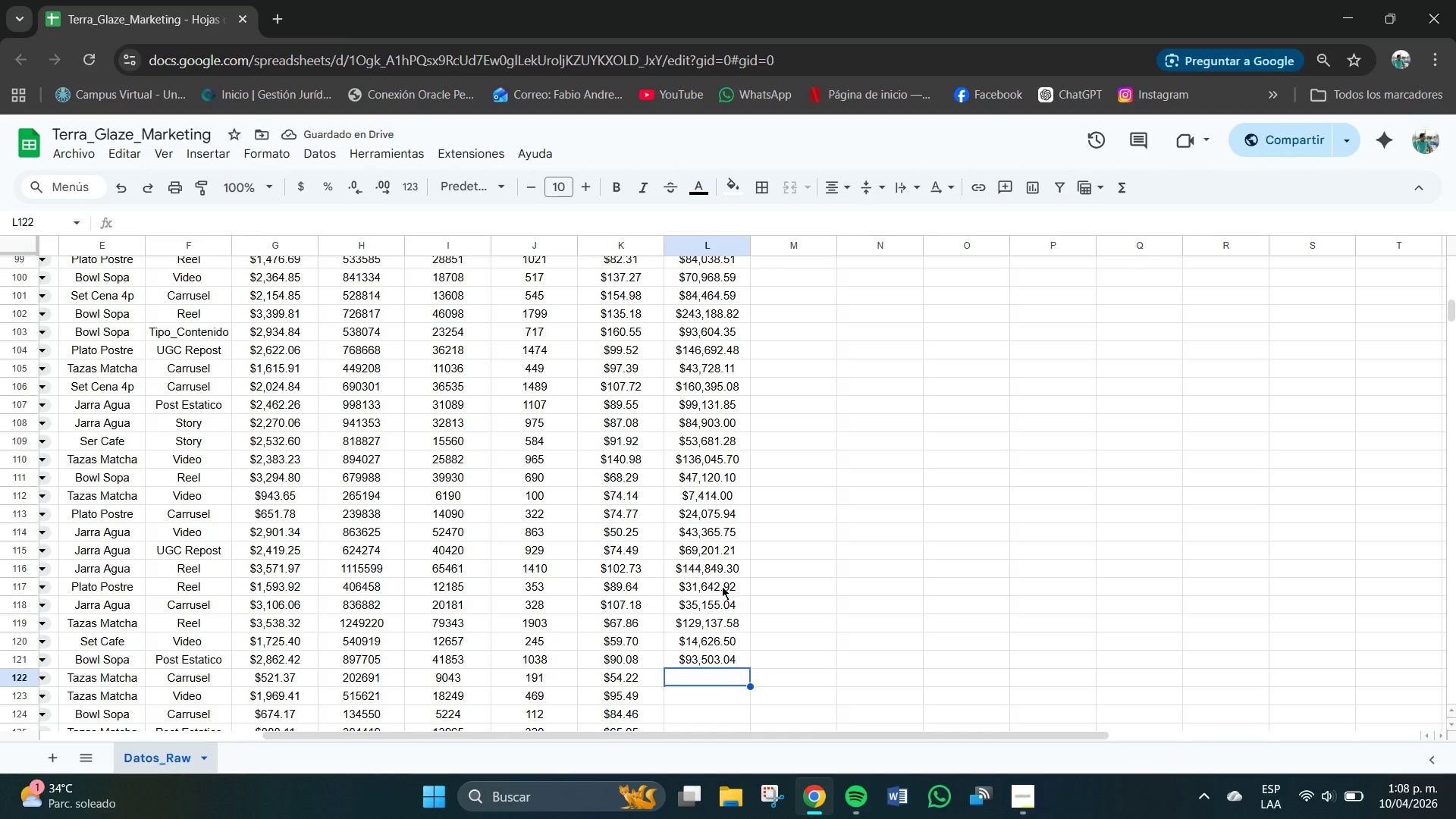 
key(Numpad1)
 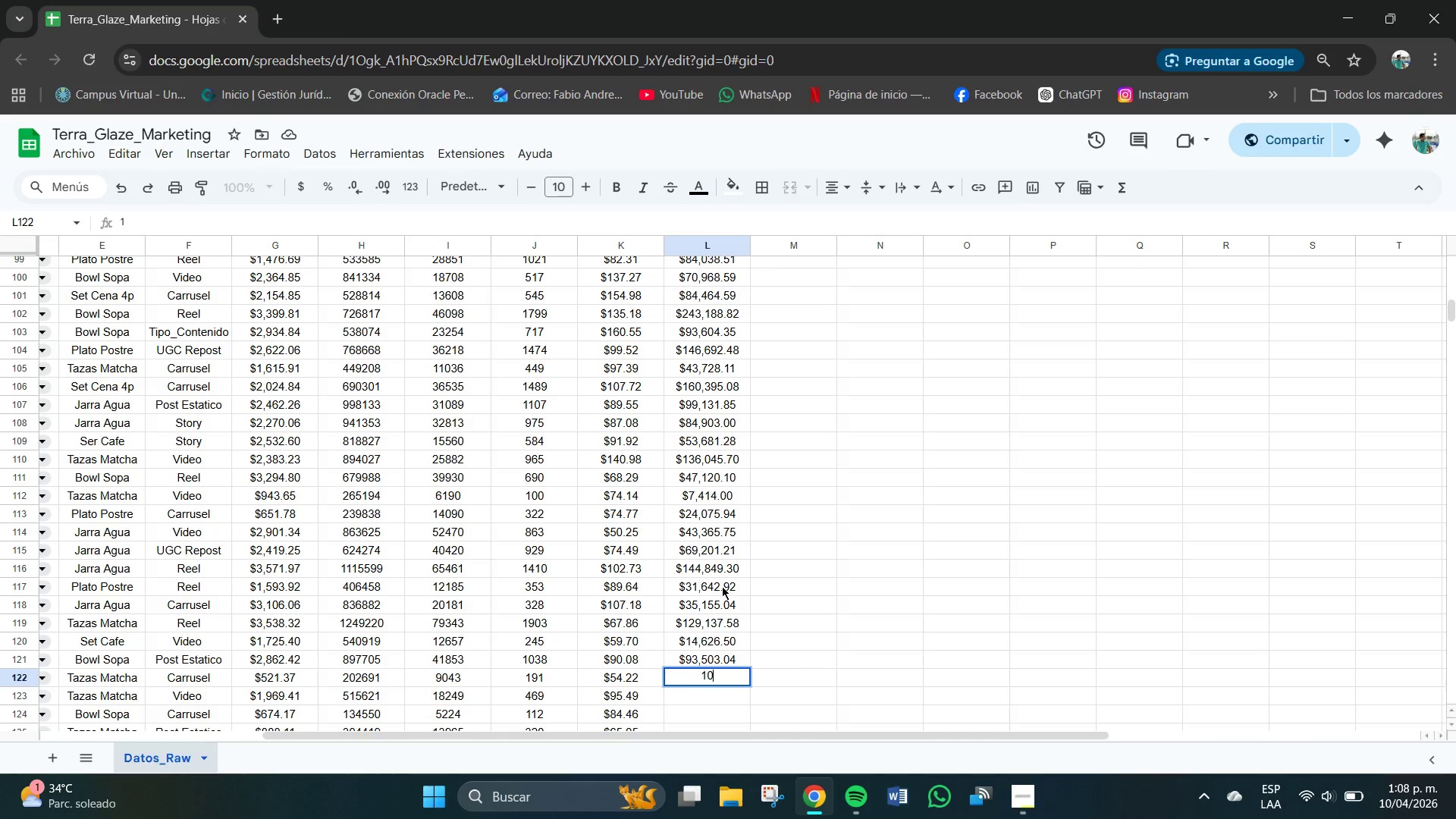 
key(Numpad0)
 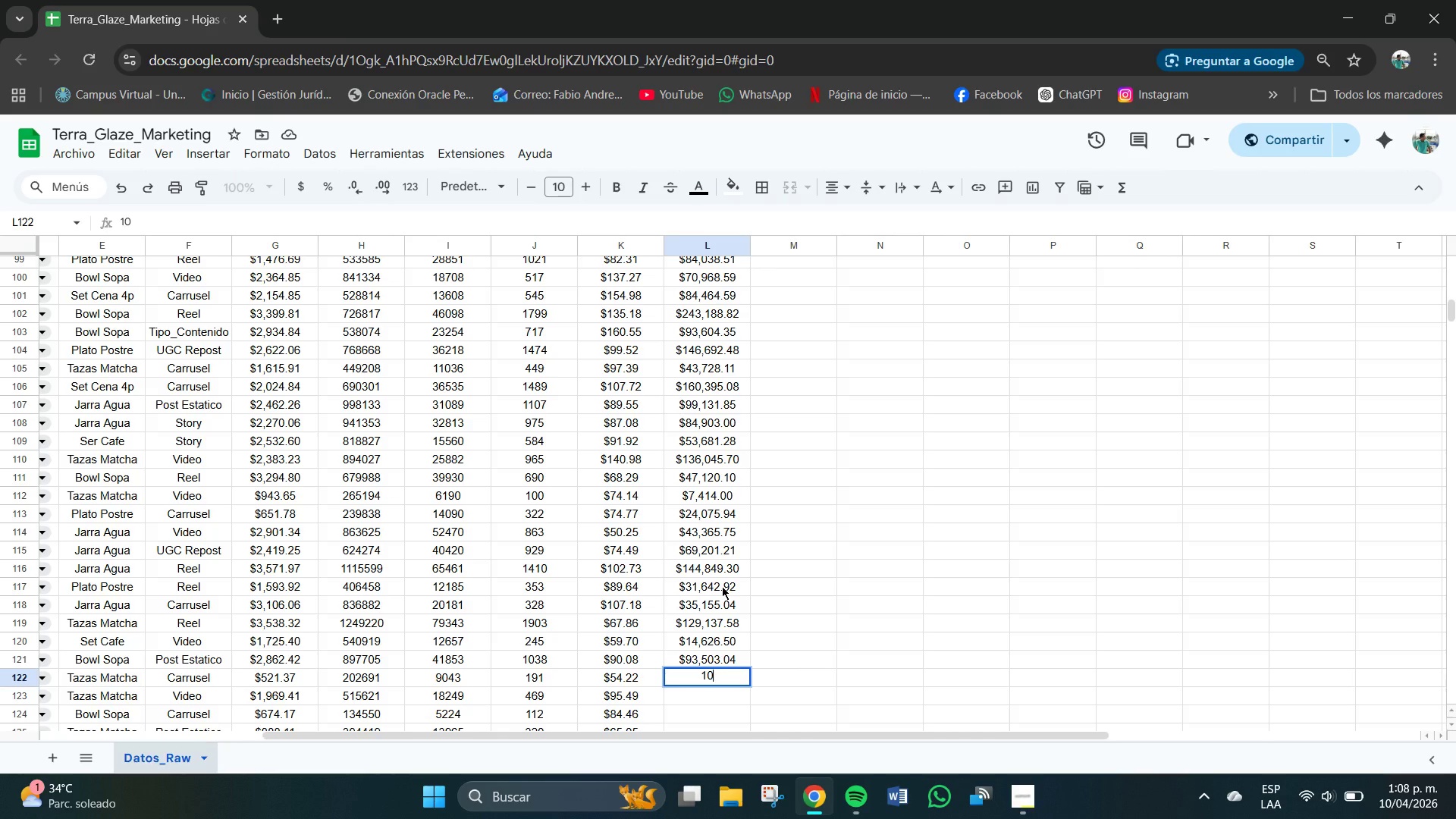 
key(Numpad3)
 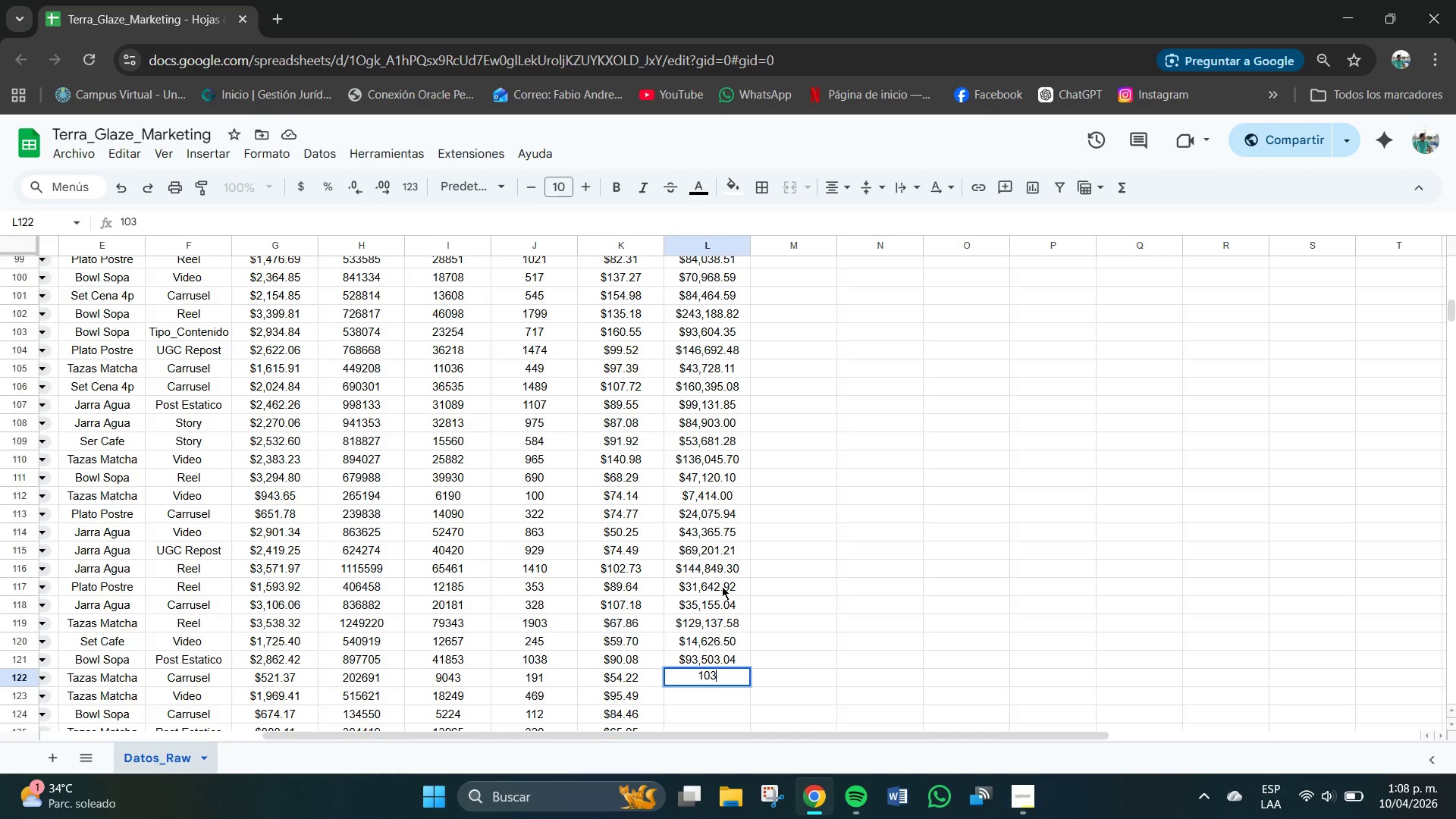 
key(Numpad5)
 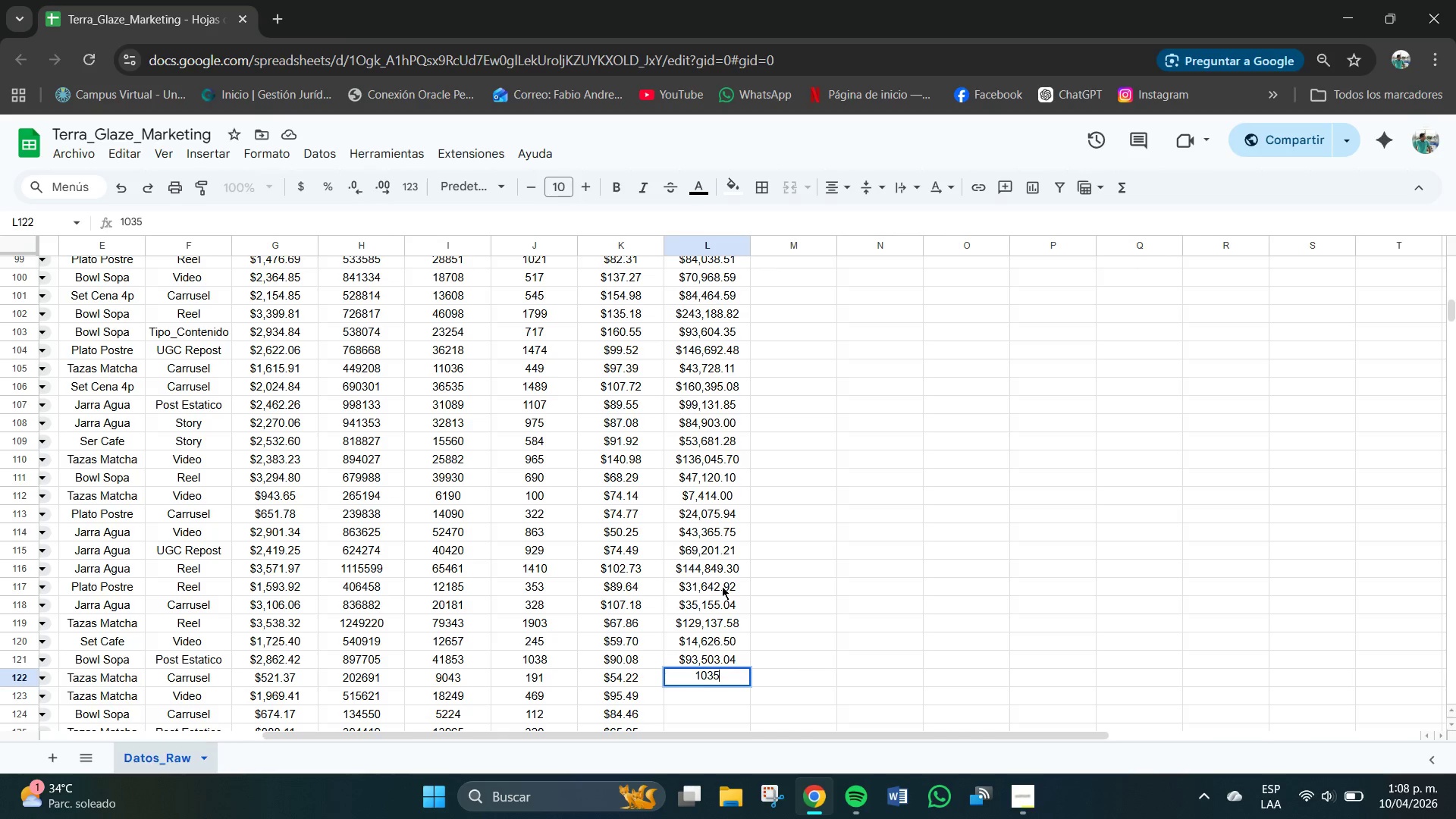 
key(Numpad6)
 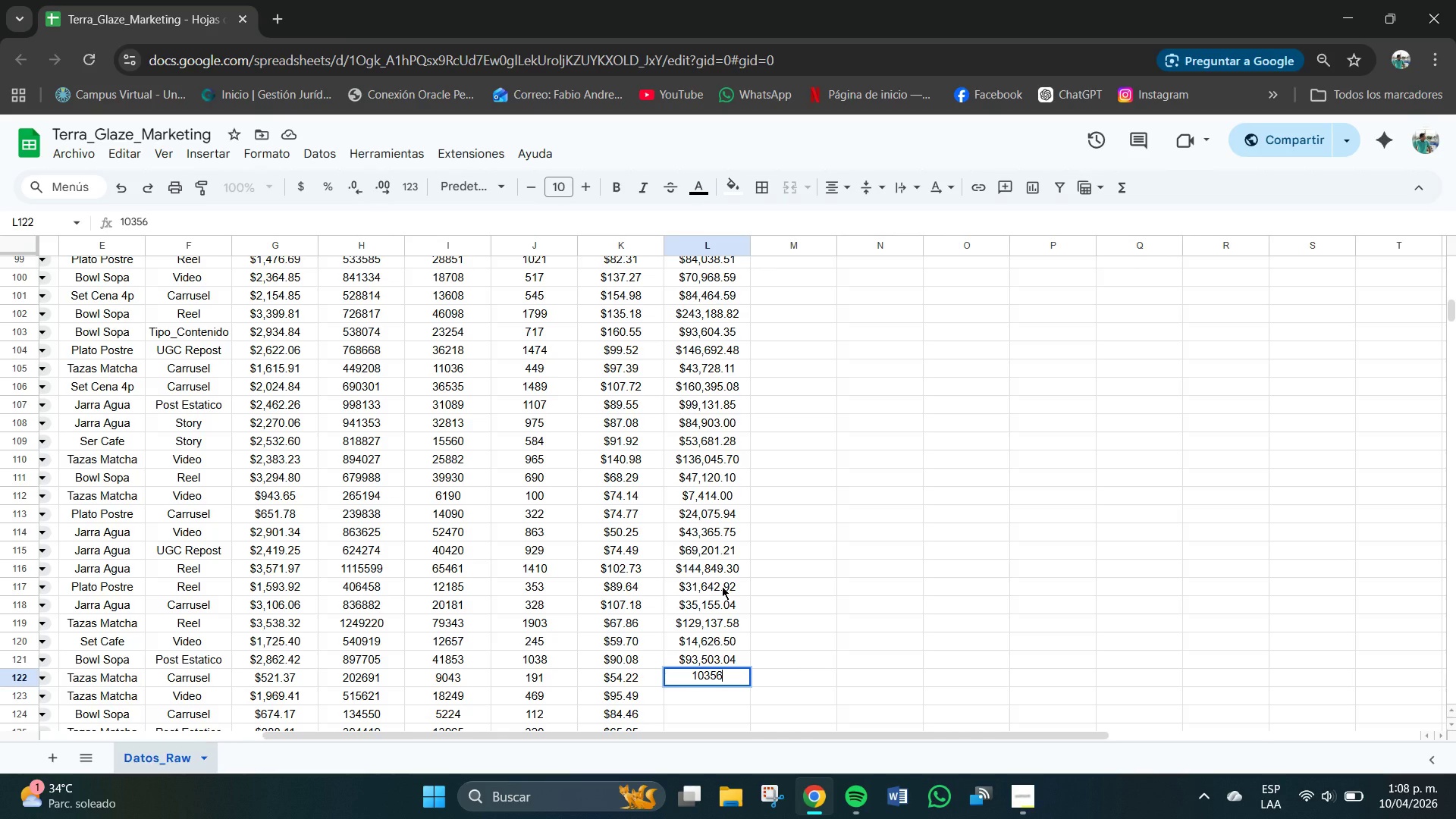 
key(NumpadDecimal)
 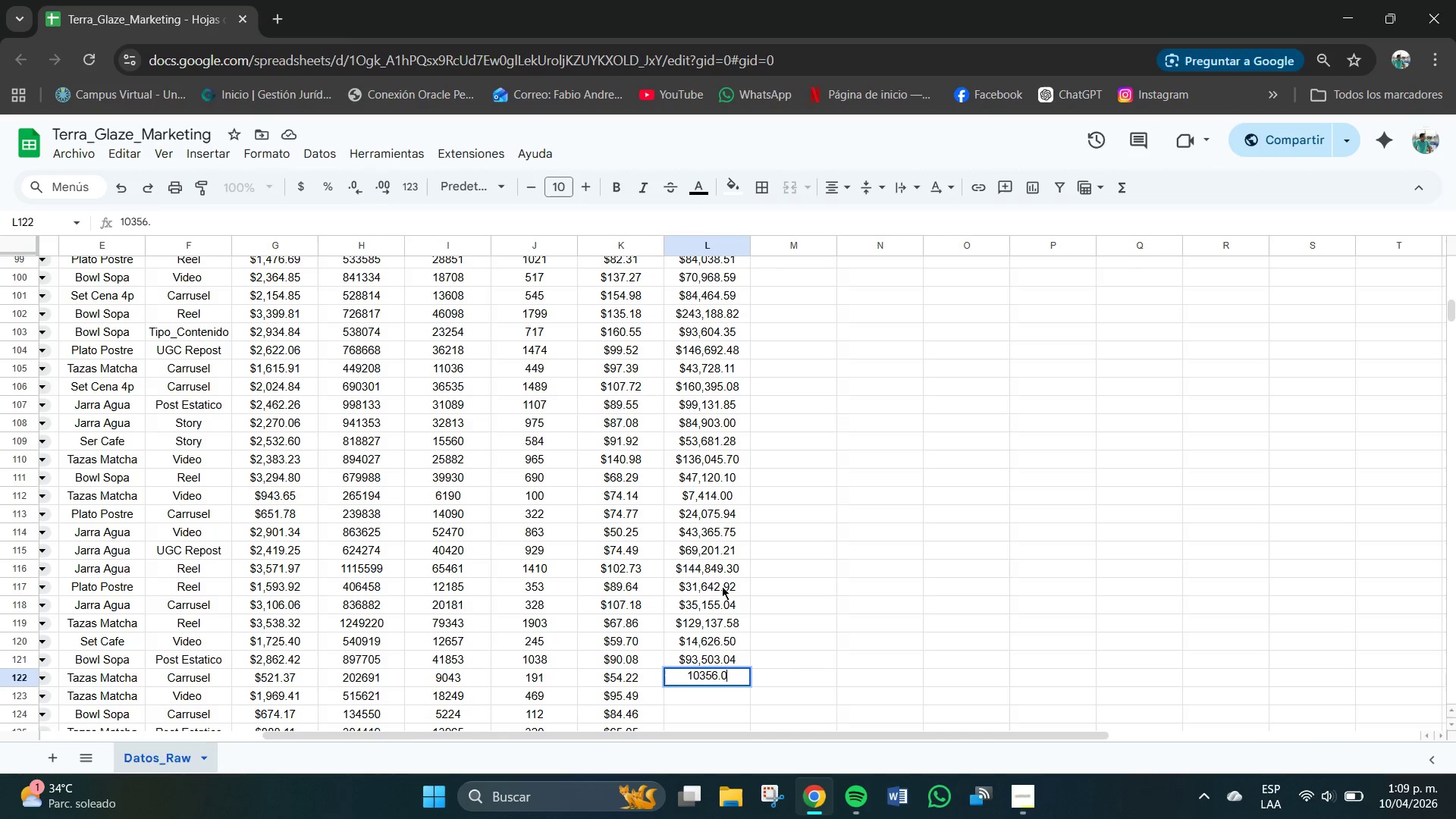 
key(Numpad0)
 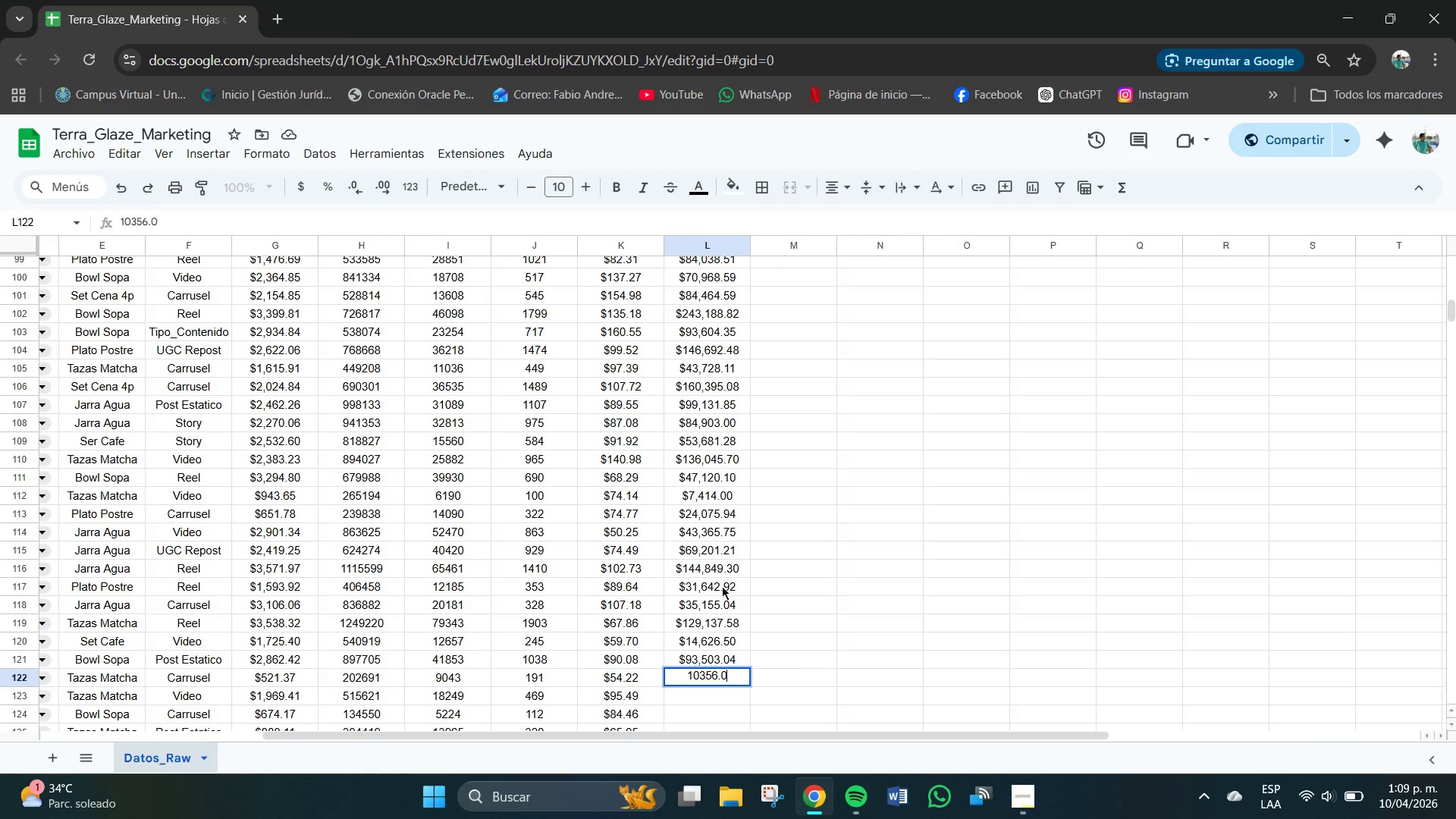 
key(Numpad2)
 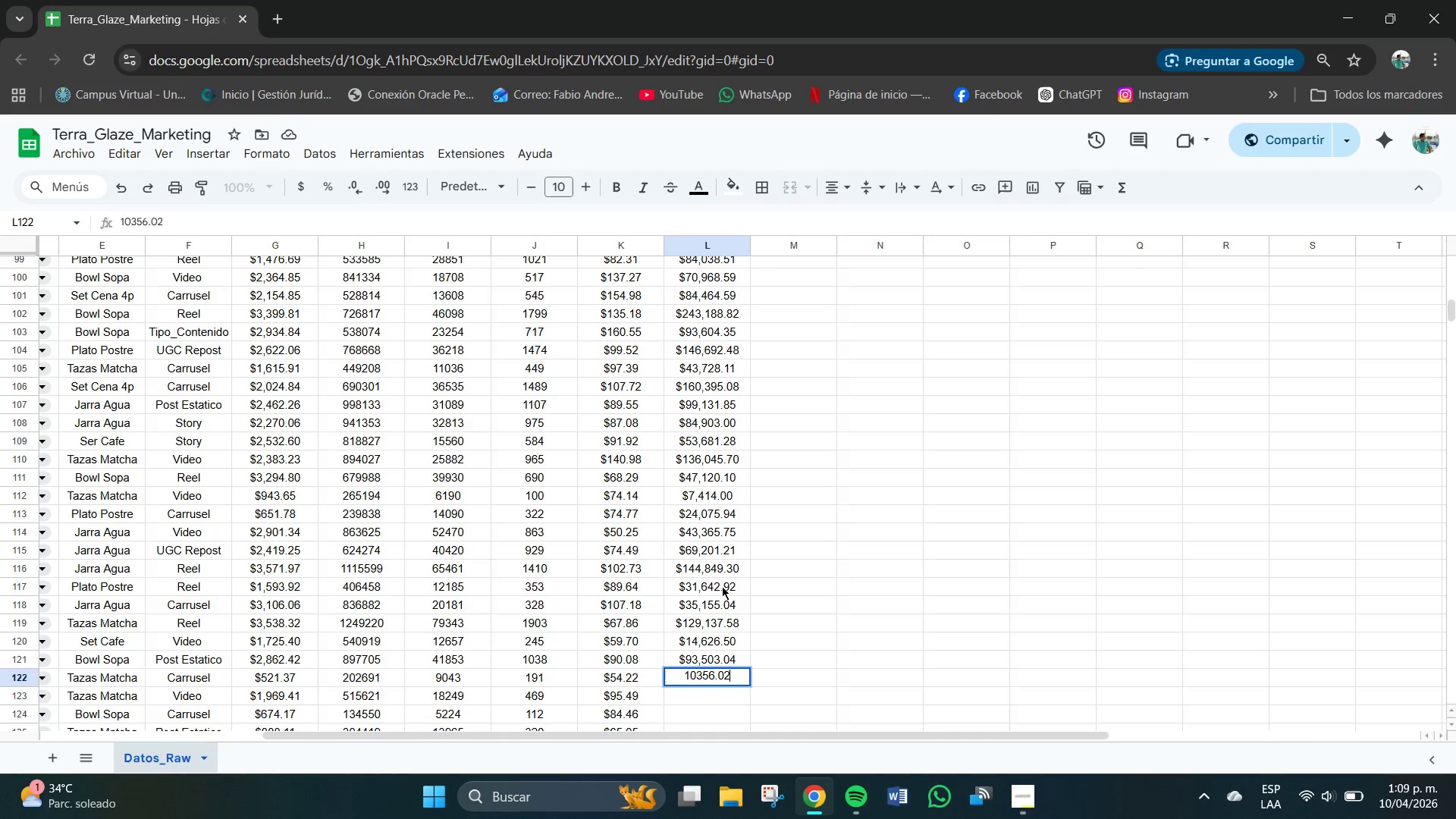 
key(NumpadEnter)
 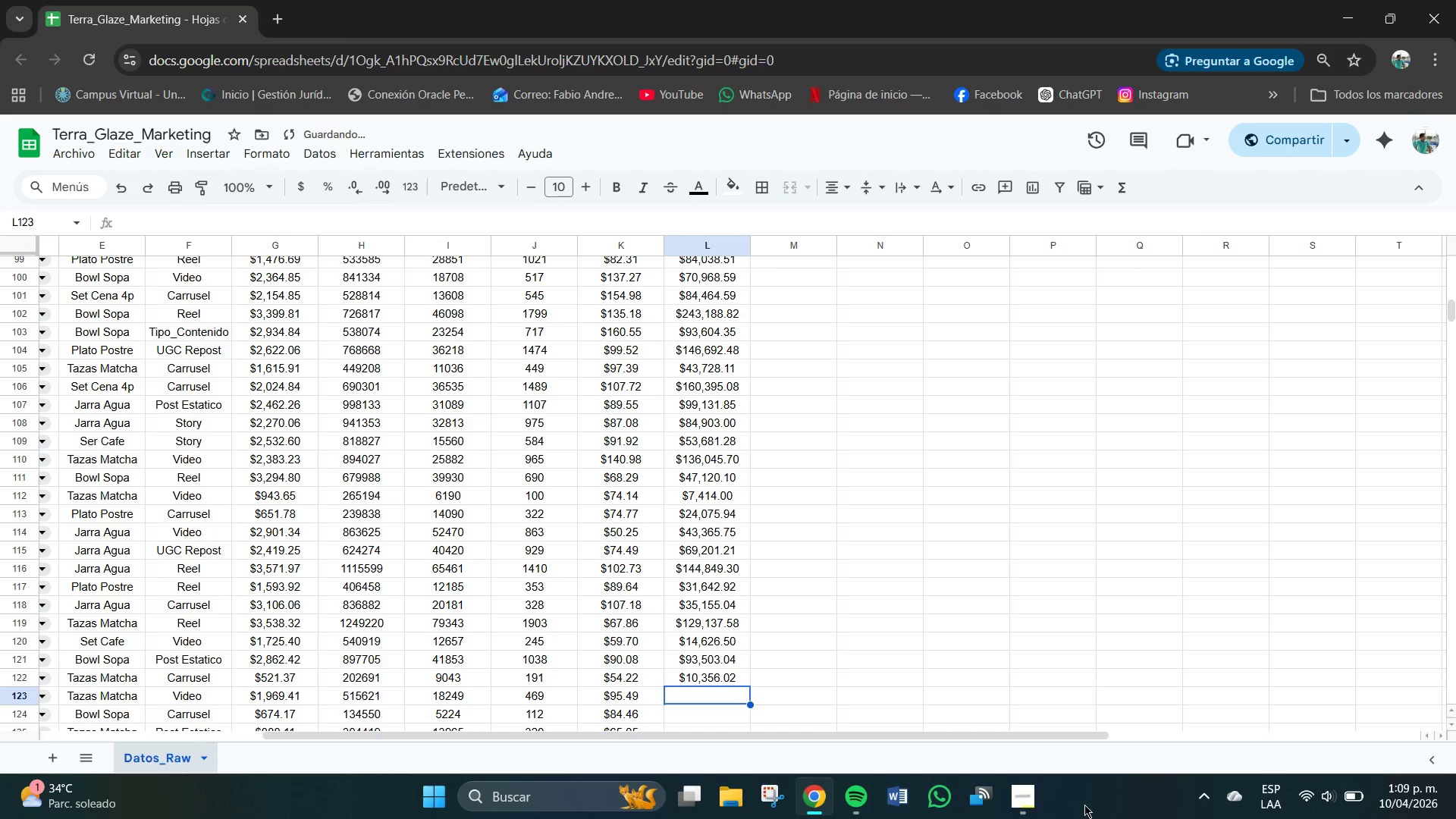 
left_click_drag(start_coordinate=[1012, 805], to_coordinate=[1016, 805])